 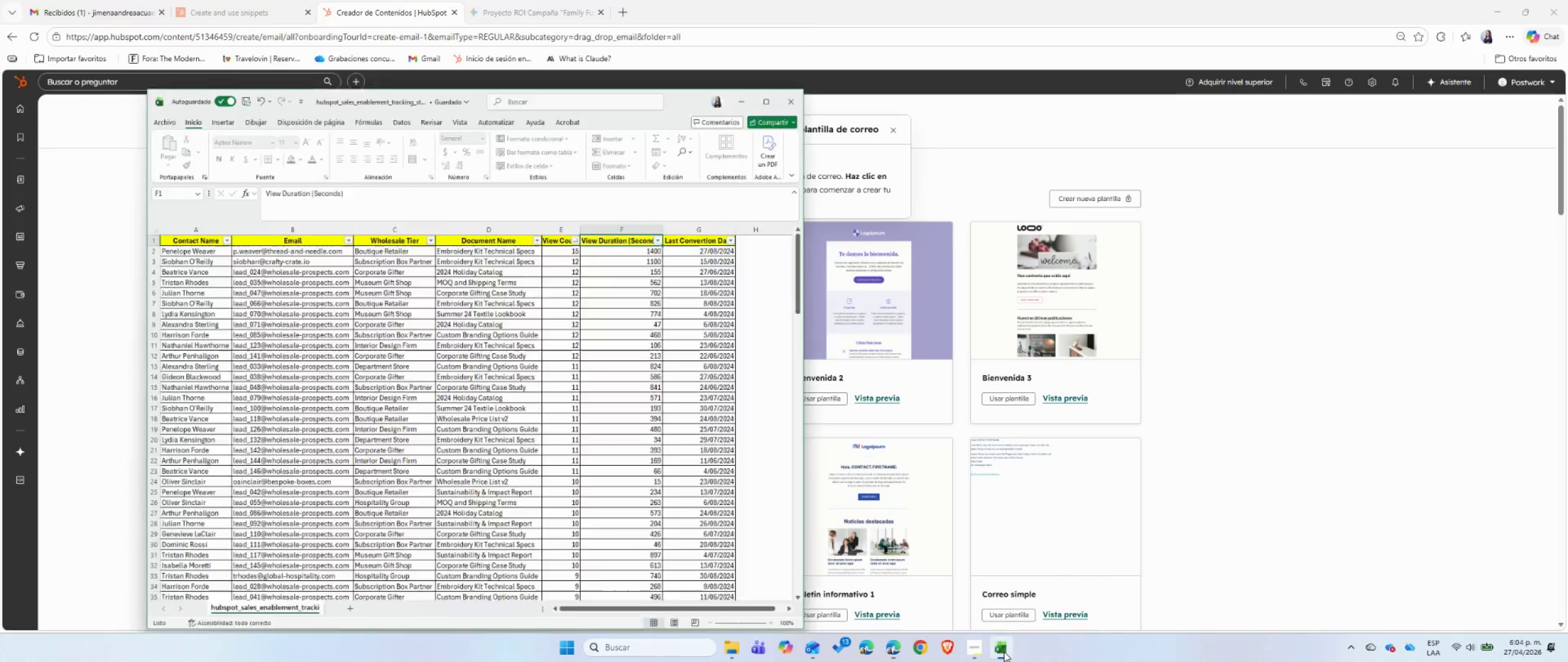 
left_click([1004, 652])
 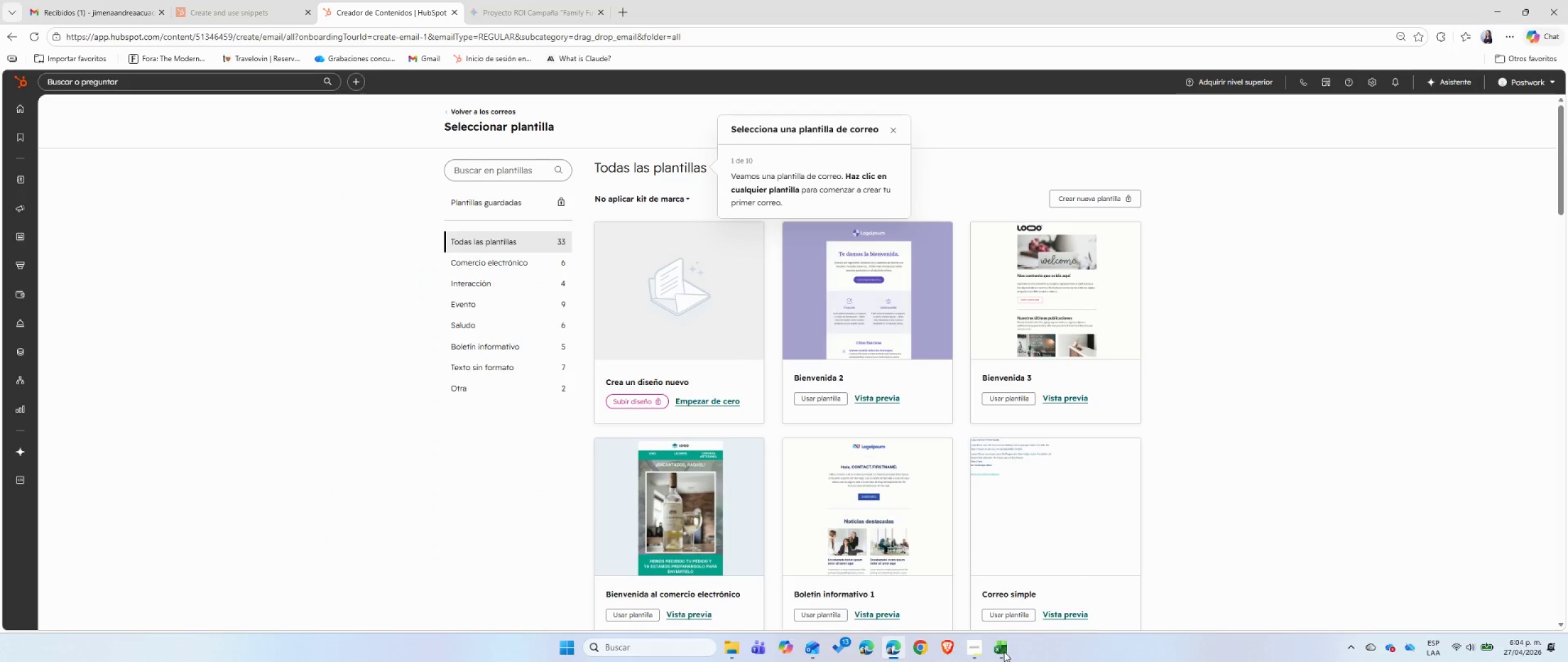 
wait(16.39)
 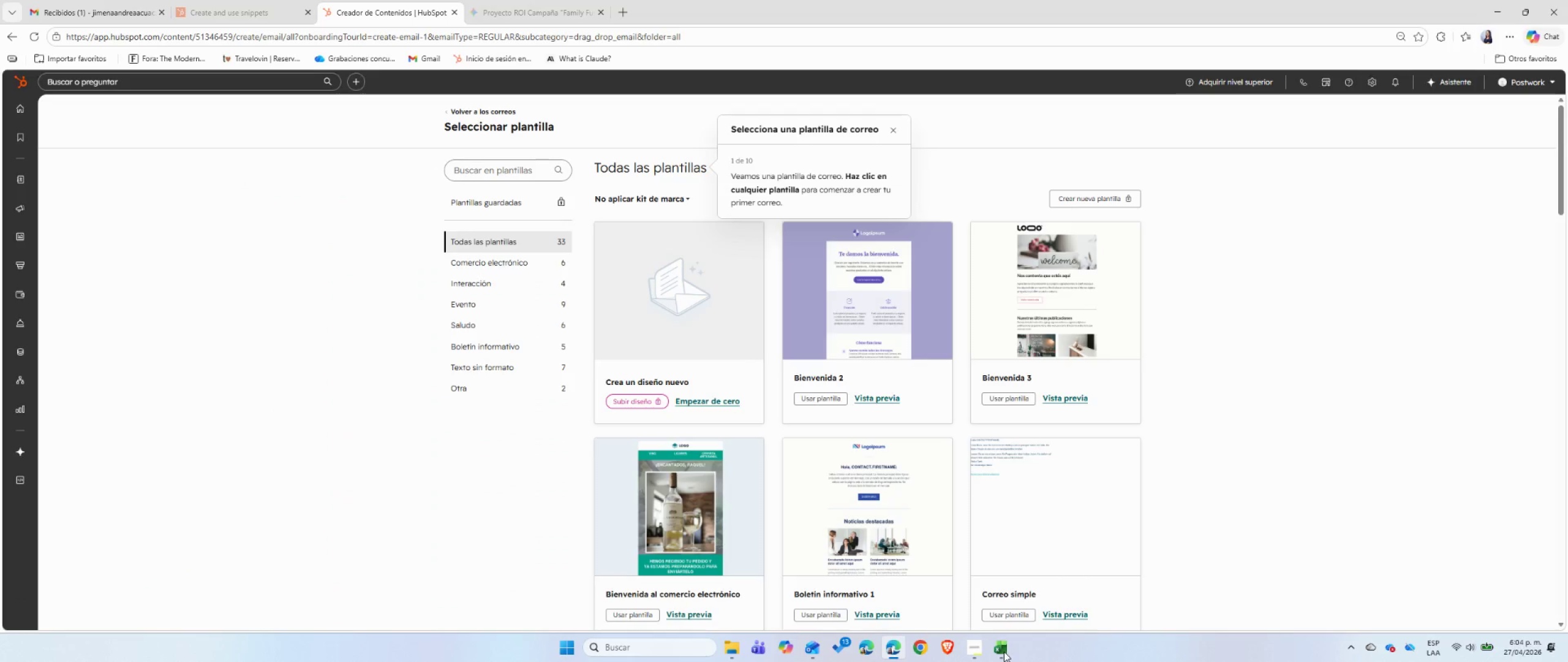 
left_click([478, 302])
 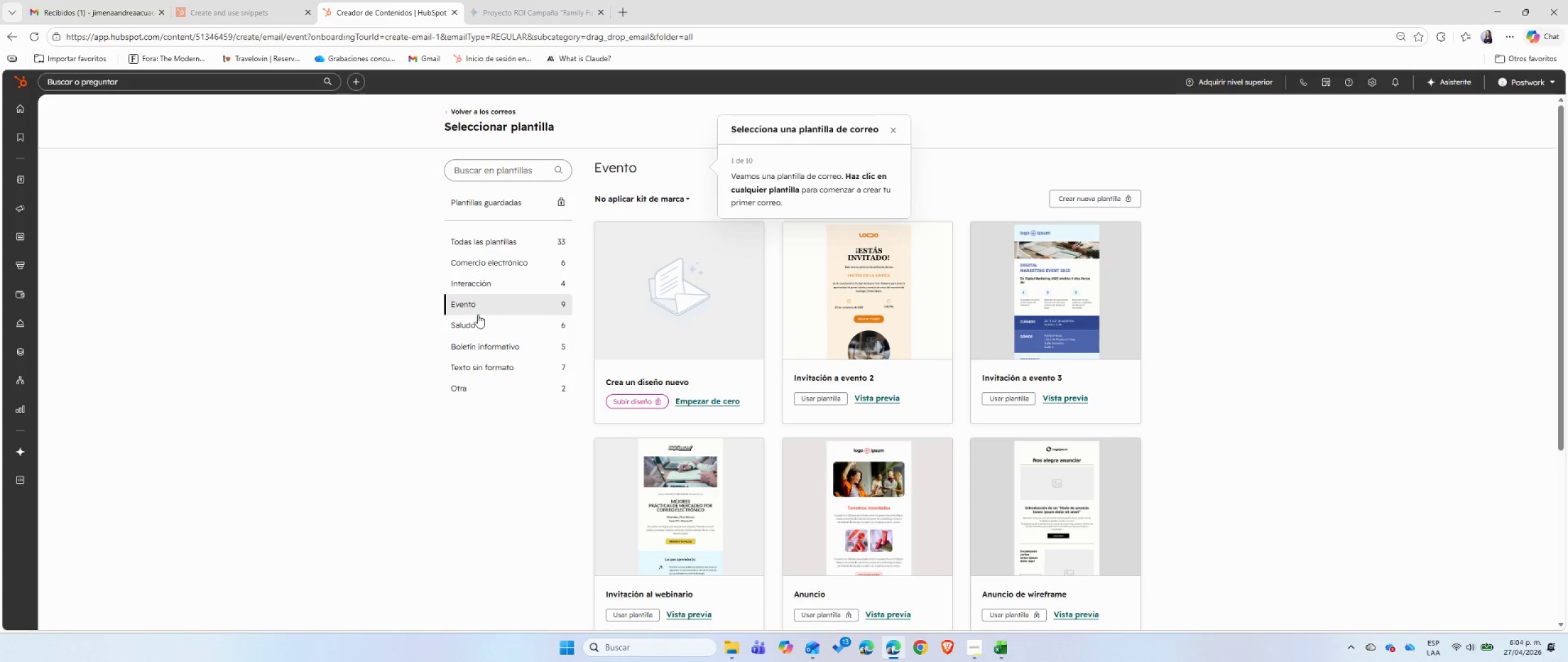 
left_click([477, 326])
 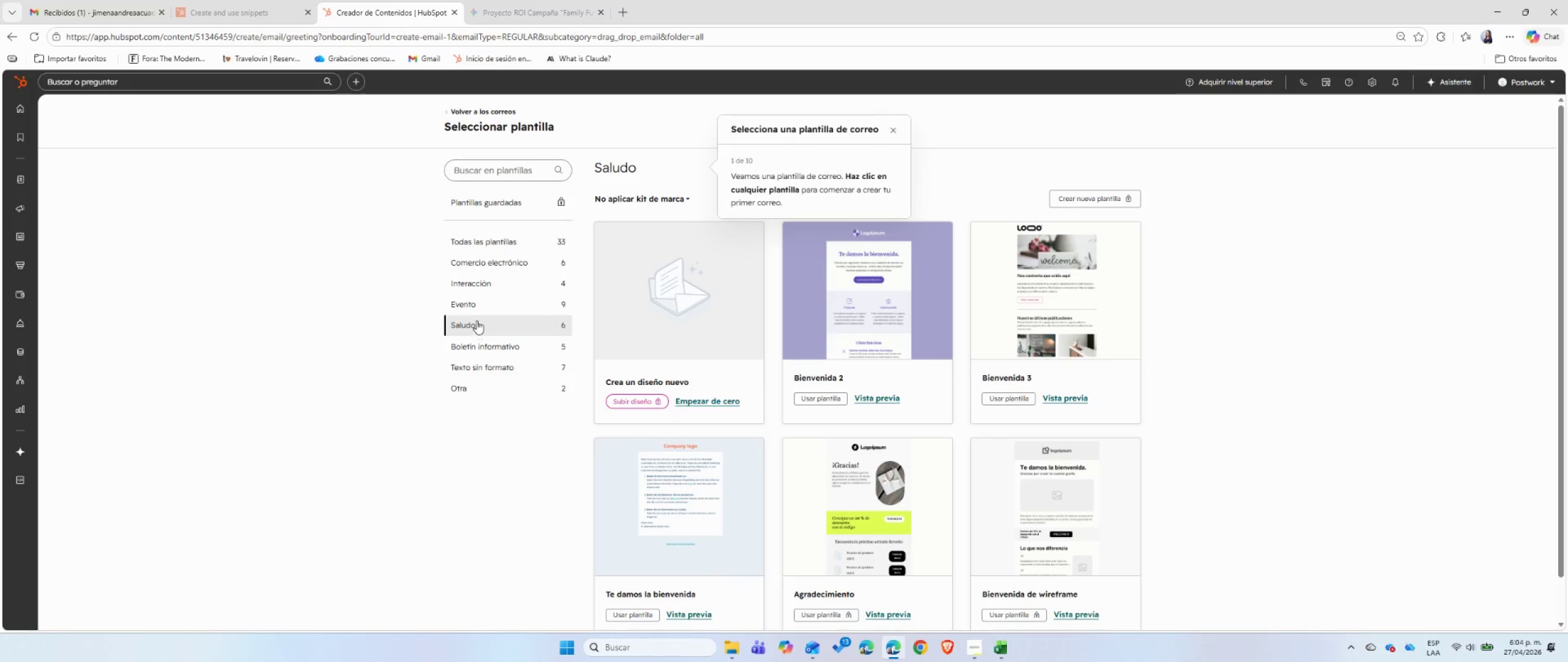 
left_click([480, 308])
 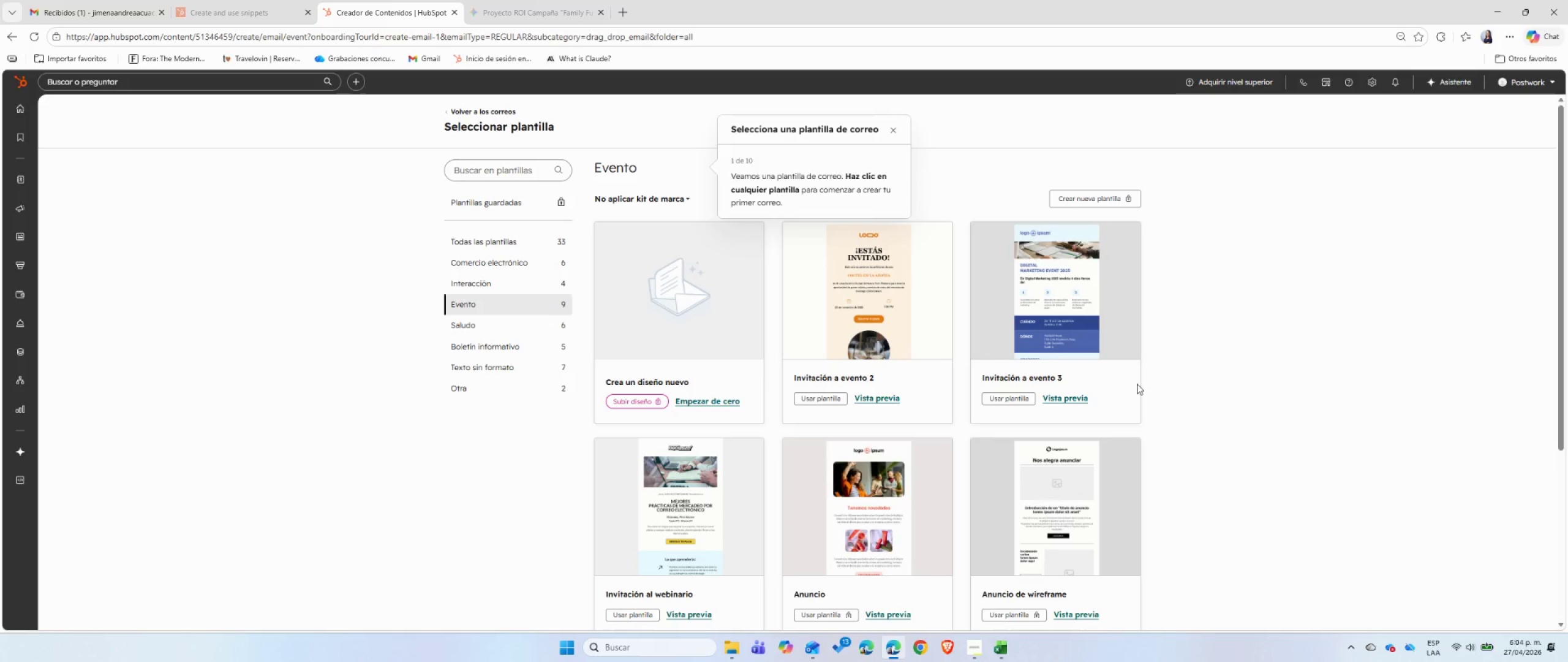 
scroll: coordinate [1147, 432], scroll_direction: down, amount: 1.0
 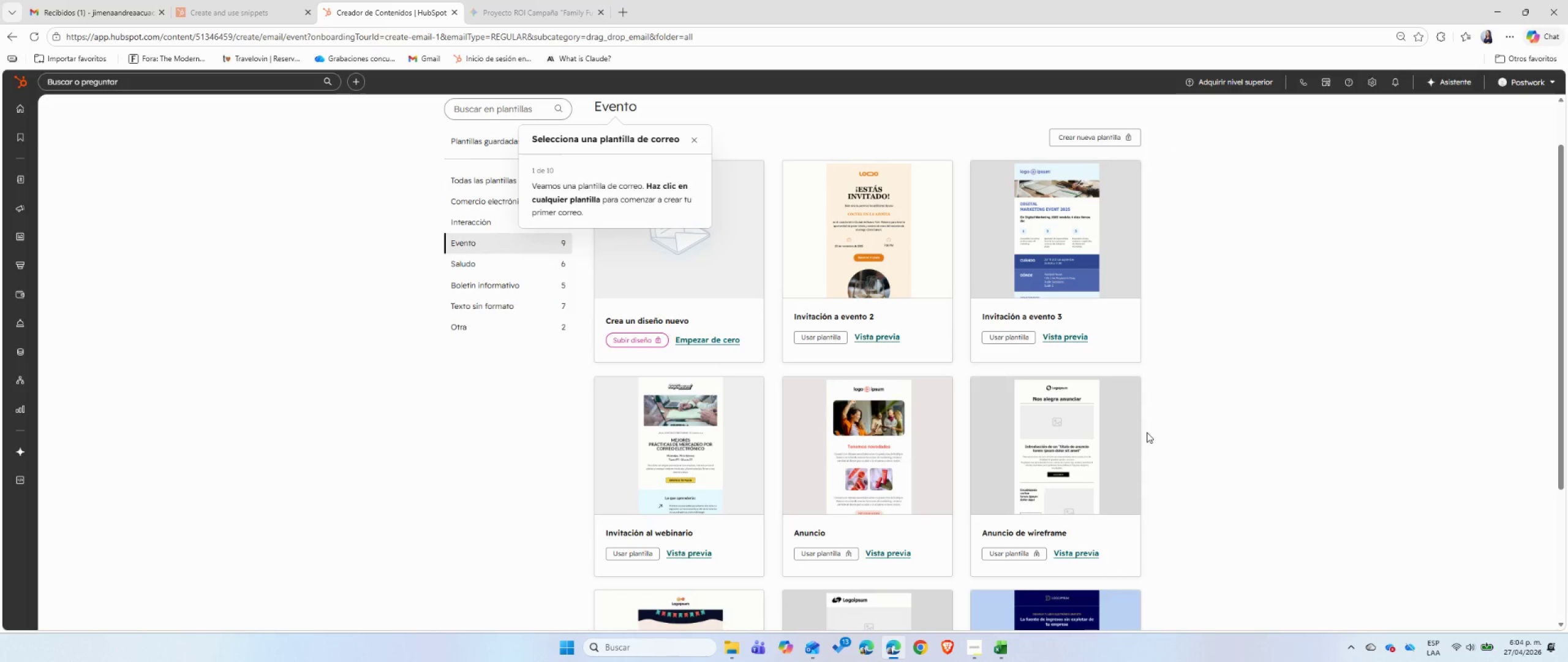 
wait(5.76)
 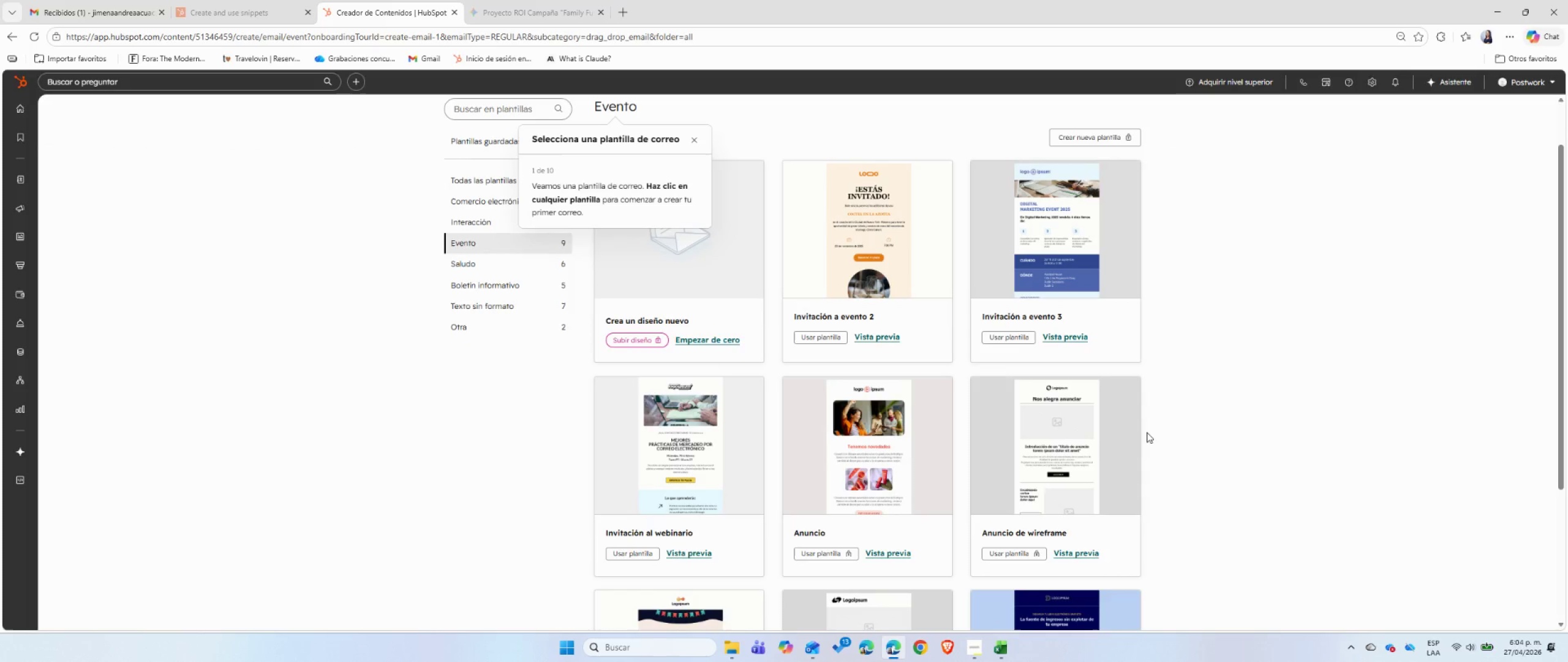 
scroll: coordinate [1147, 432], scroll_direction: up, amount: 4.0
 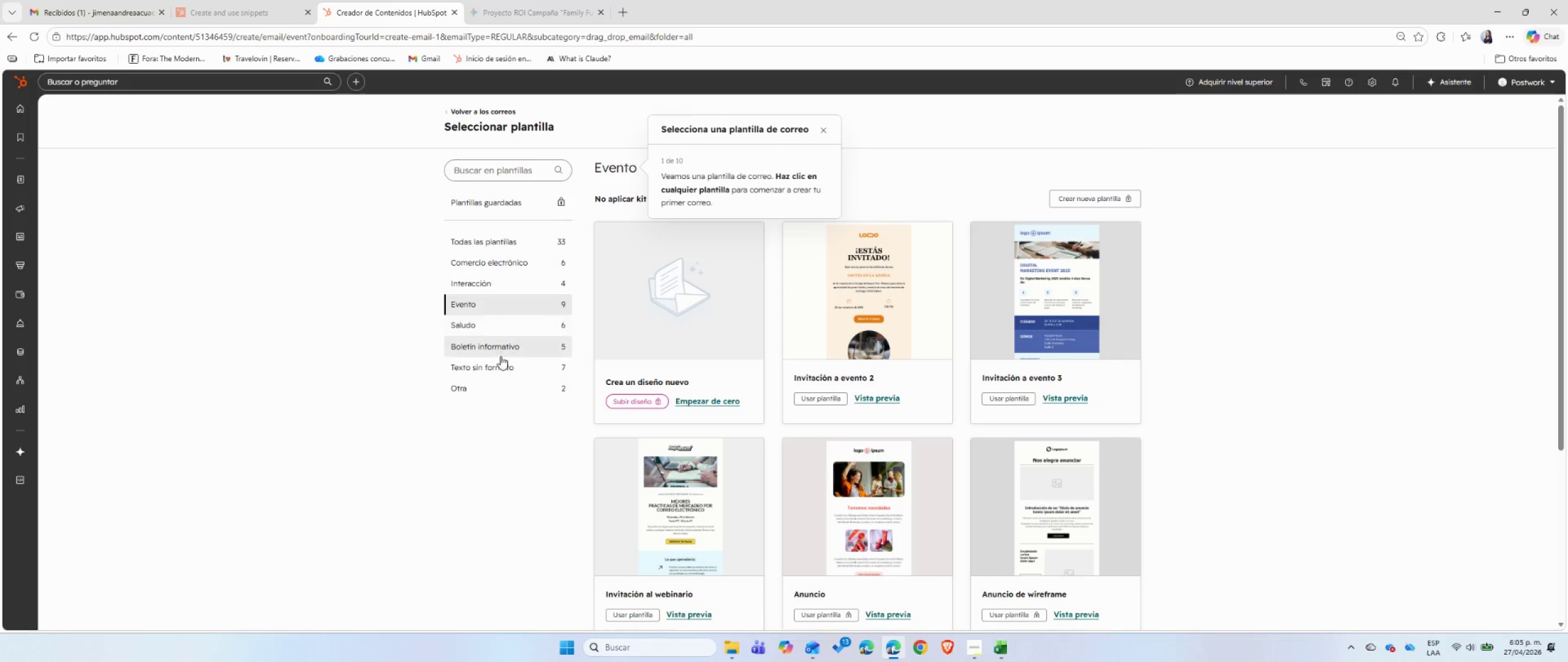 
left_click([511, 349])
 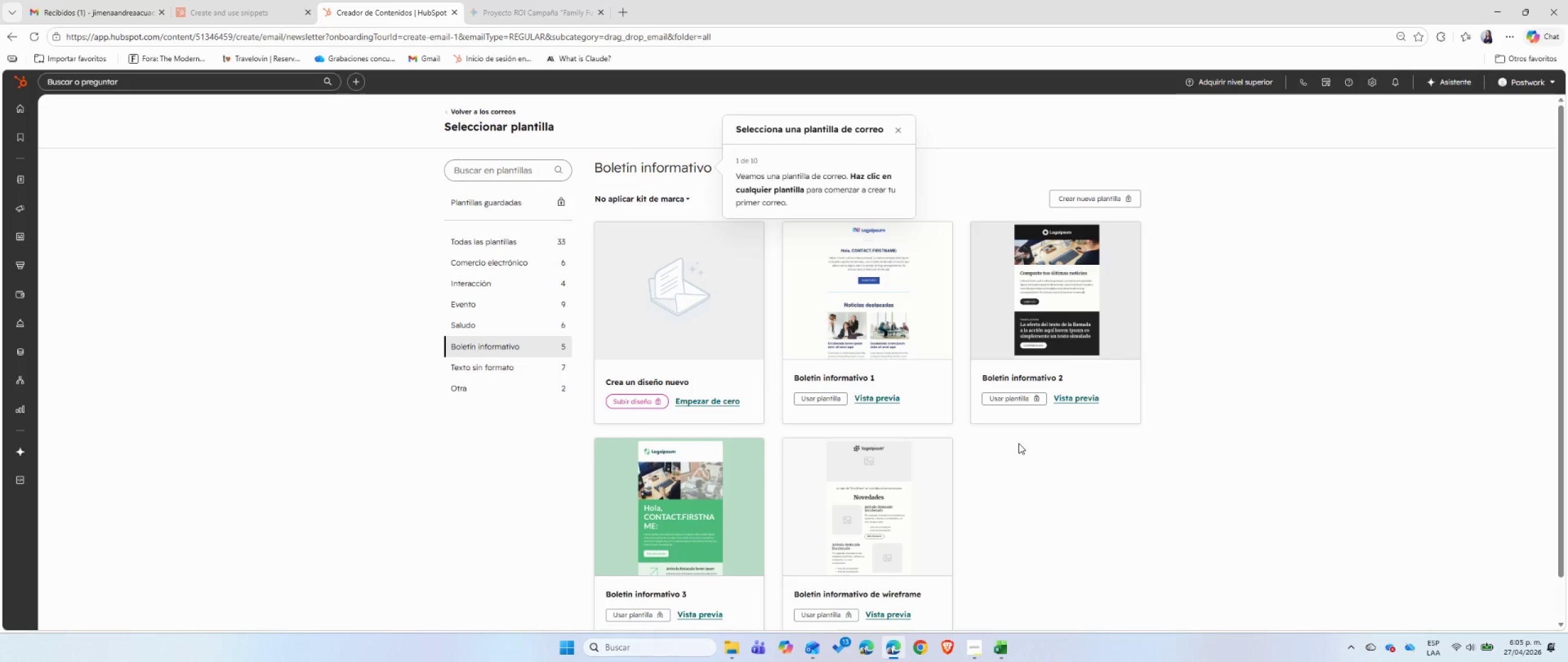 
wait(6.28)
 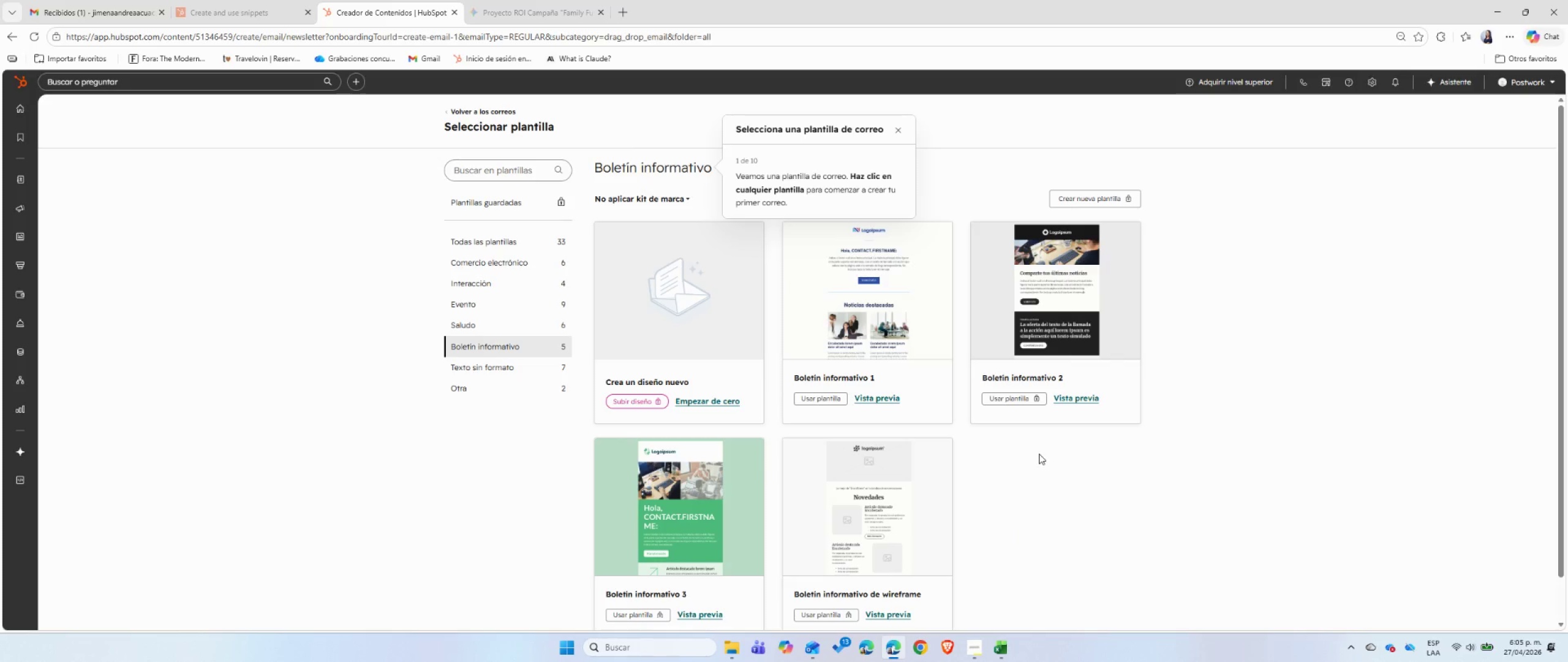 
left_click([821, 398])
 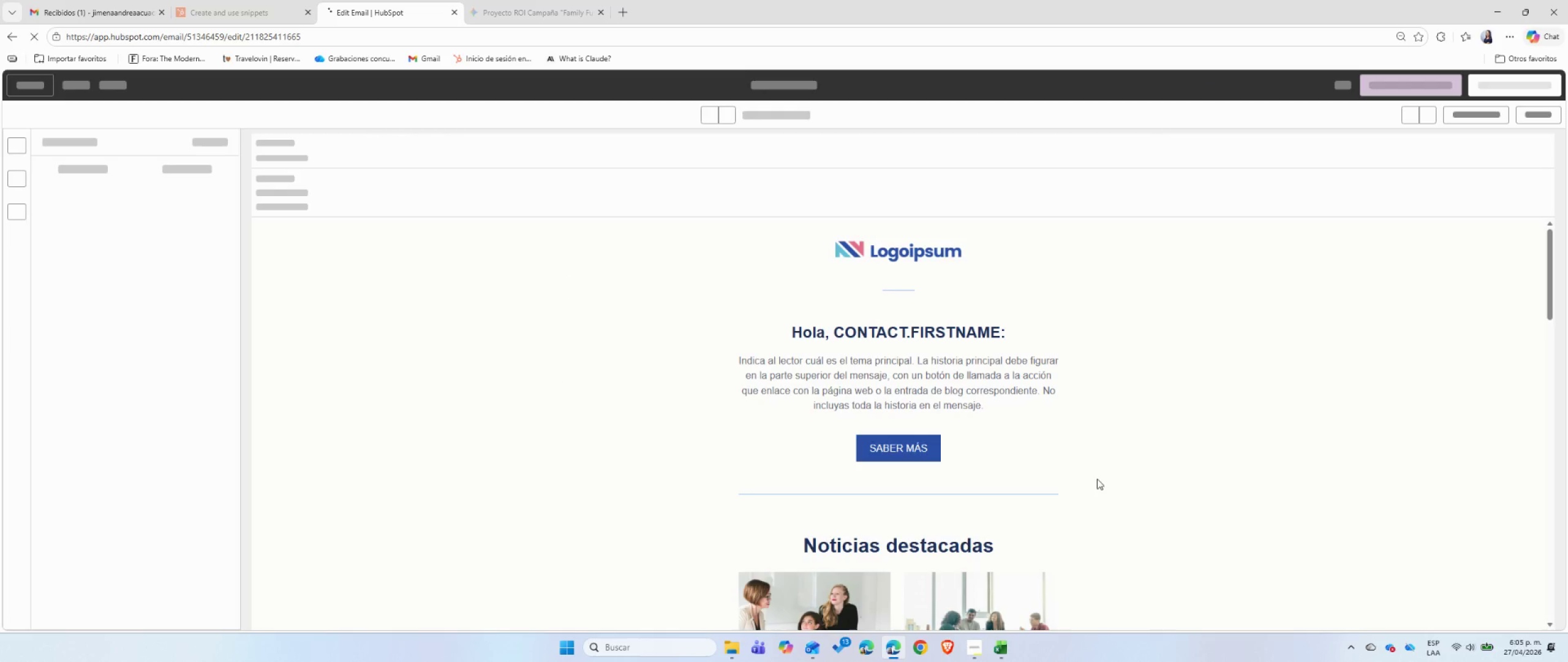 
wait(9.39)
 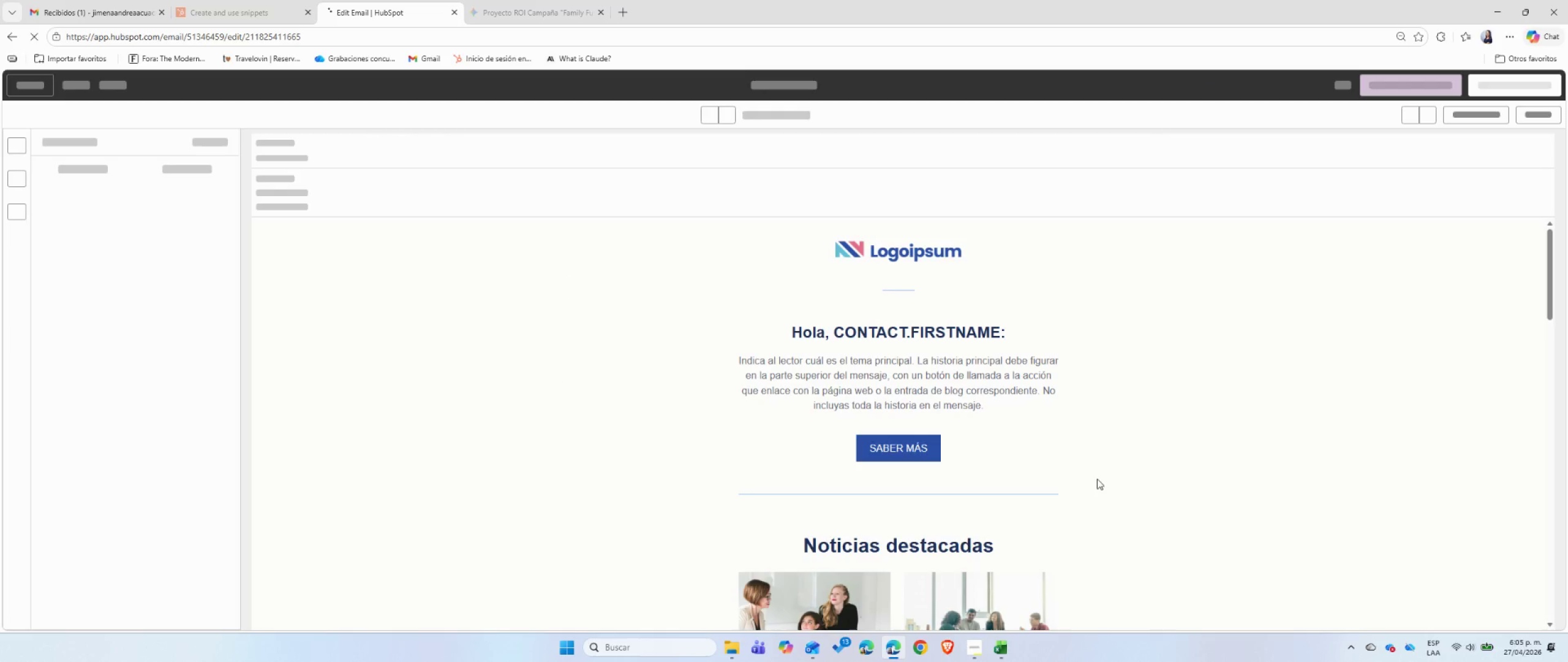 
mouse_move([606, 30])
 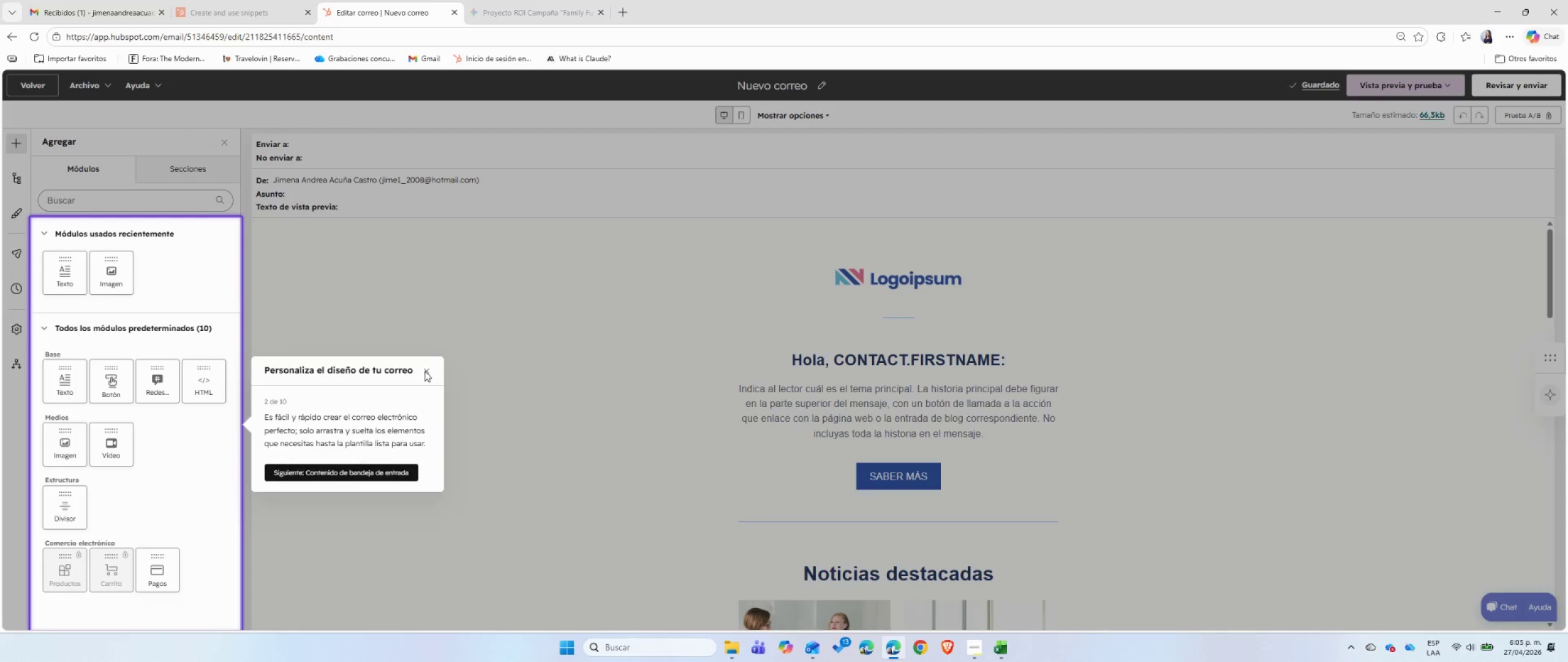 
left_click([424, 371])
 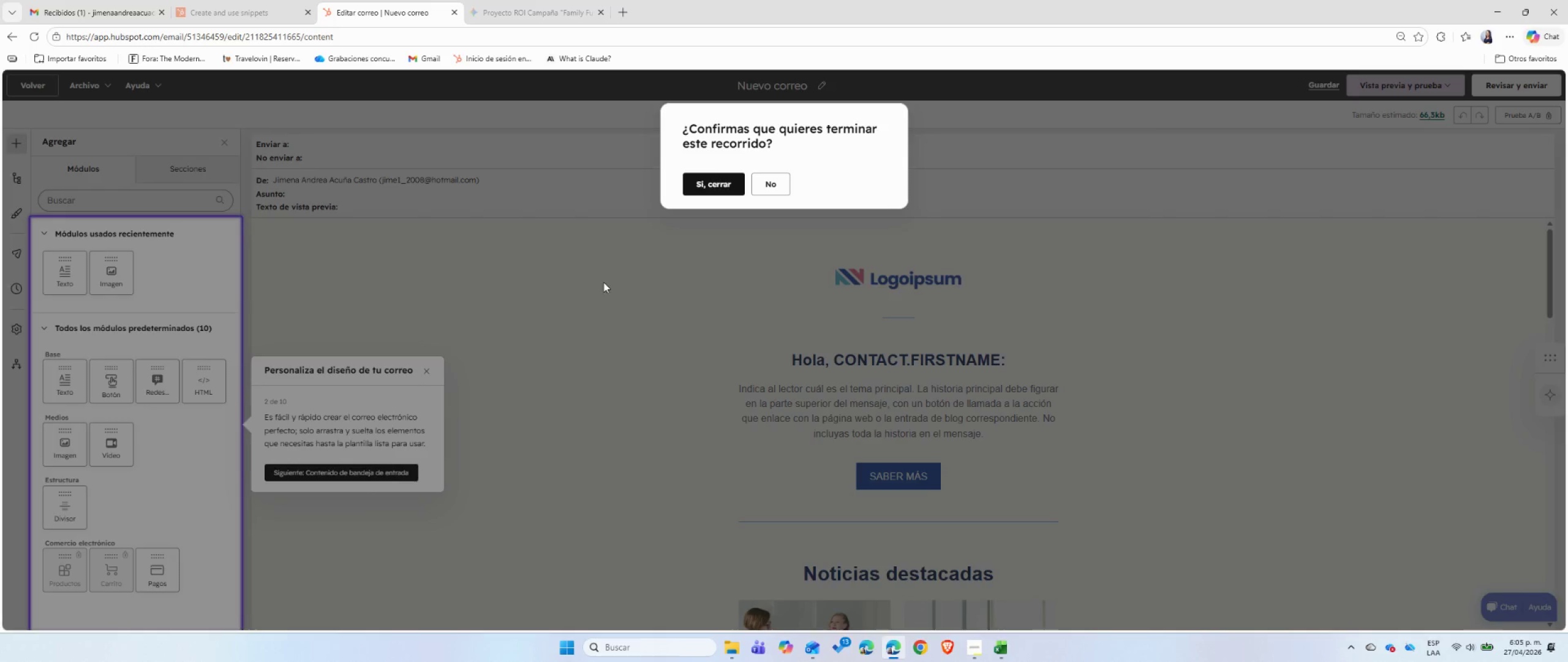 
left_click([706, 178])
 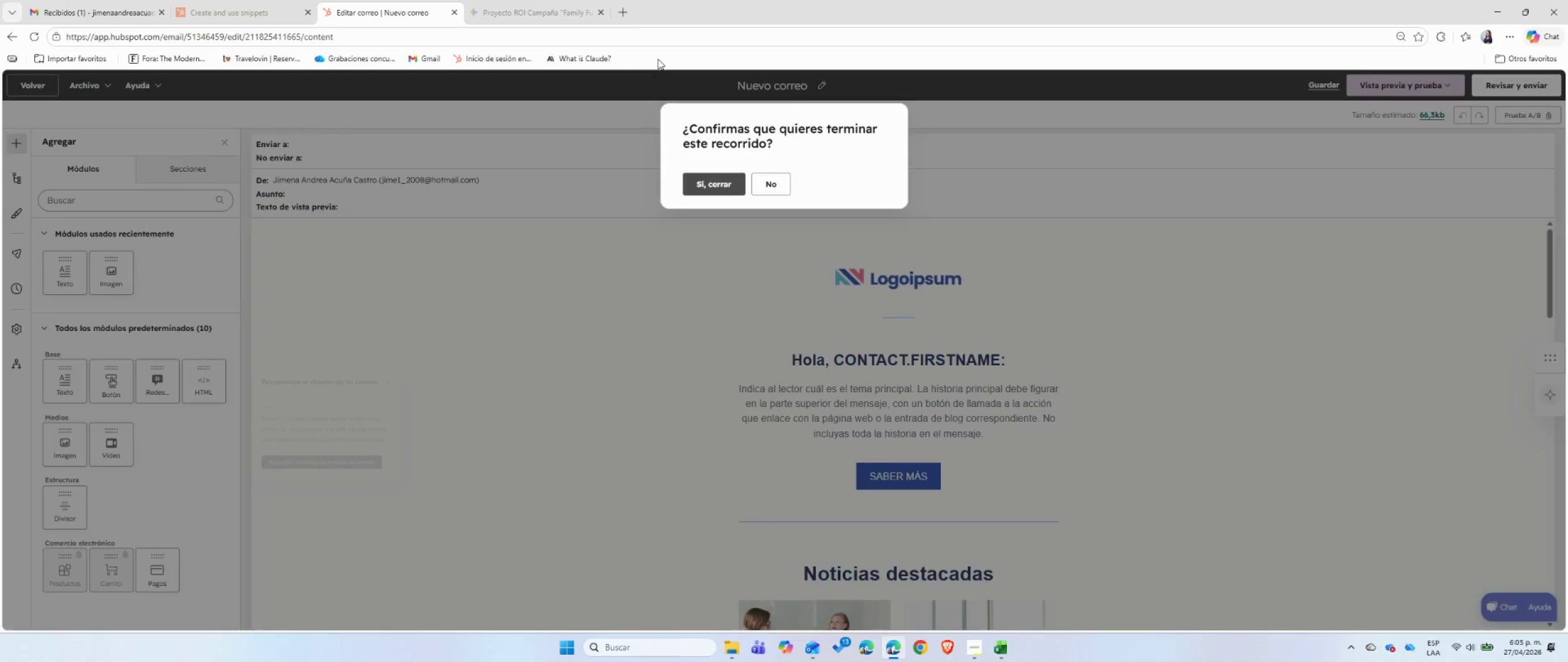 
left_click([624, 2])
 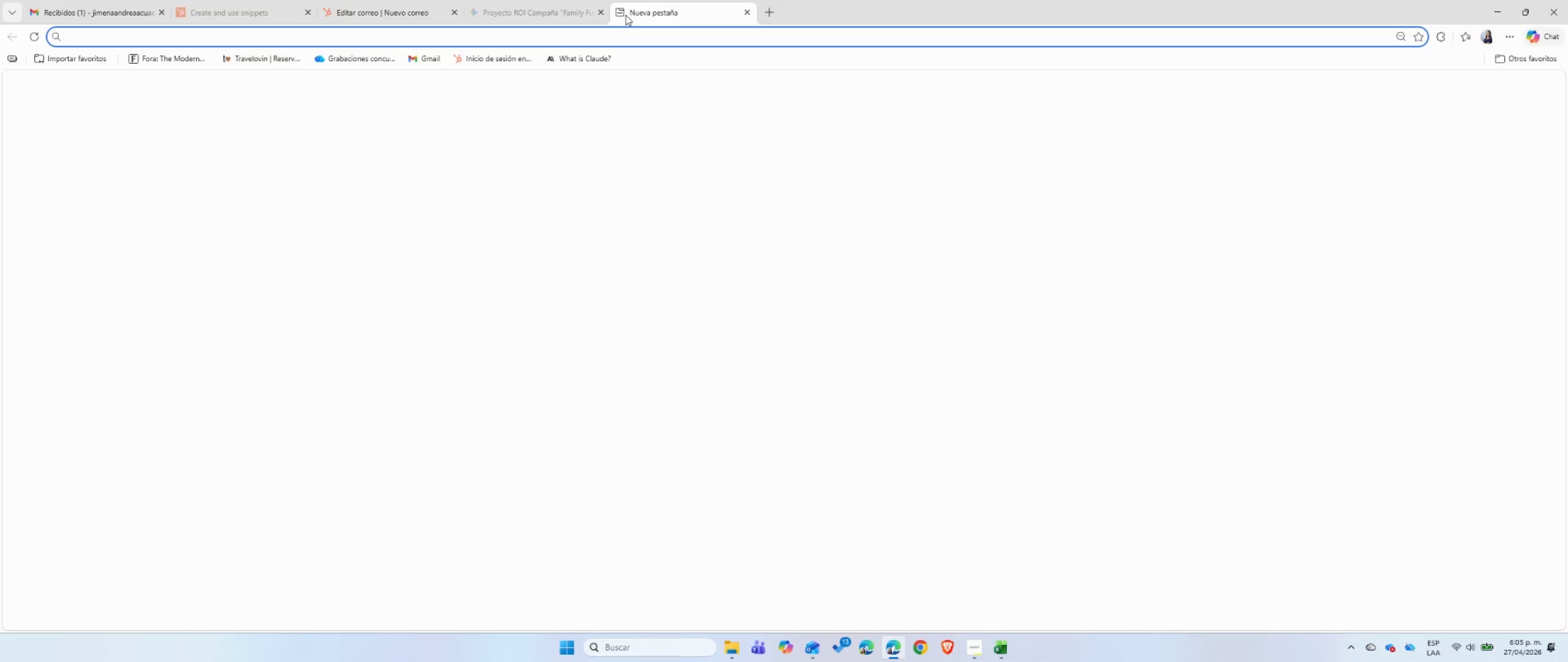 
left_click([488, 59])
 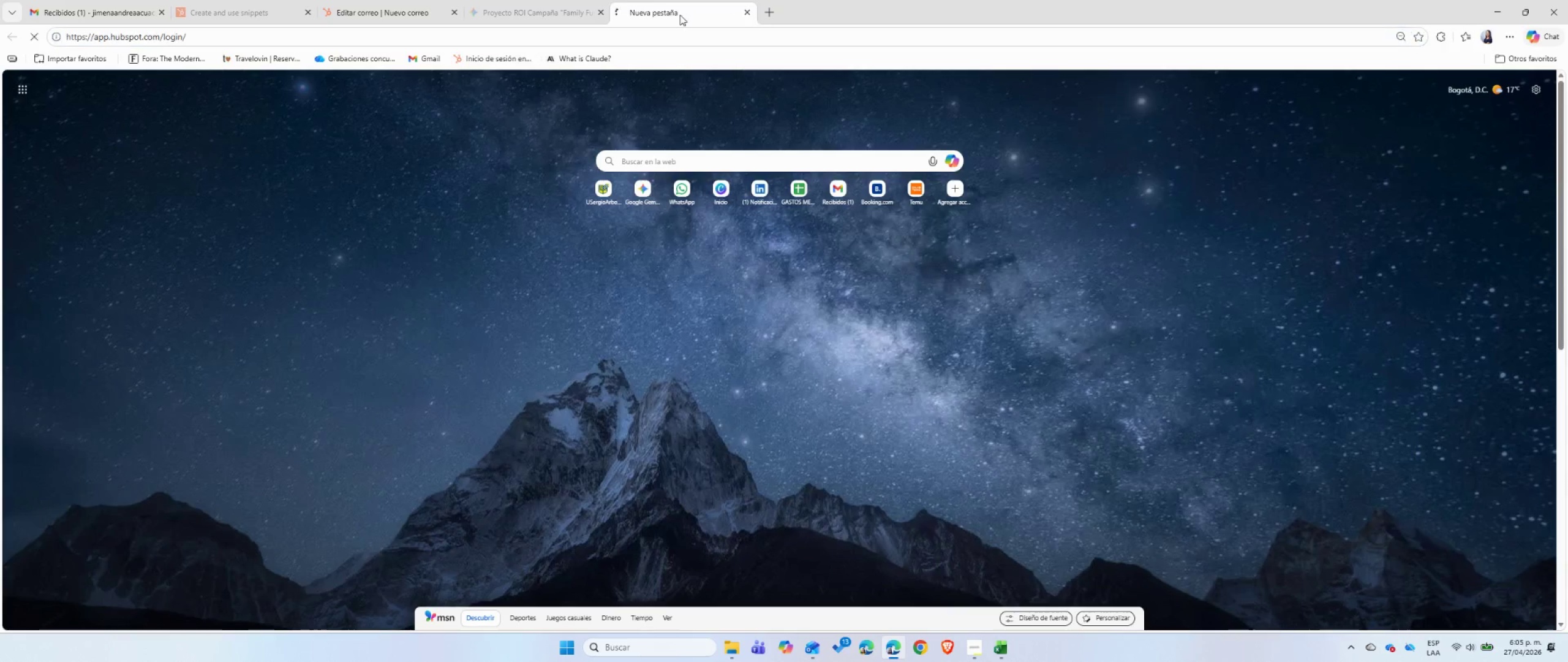 
left_click_drag(start_coordinate=[680, 14], to_coordinate=[551, 18])
 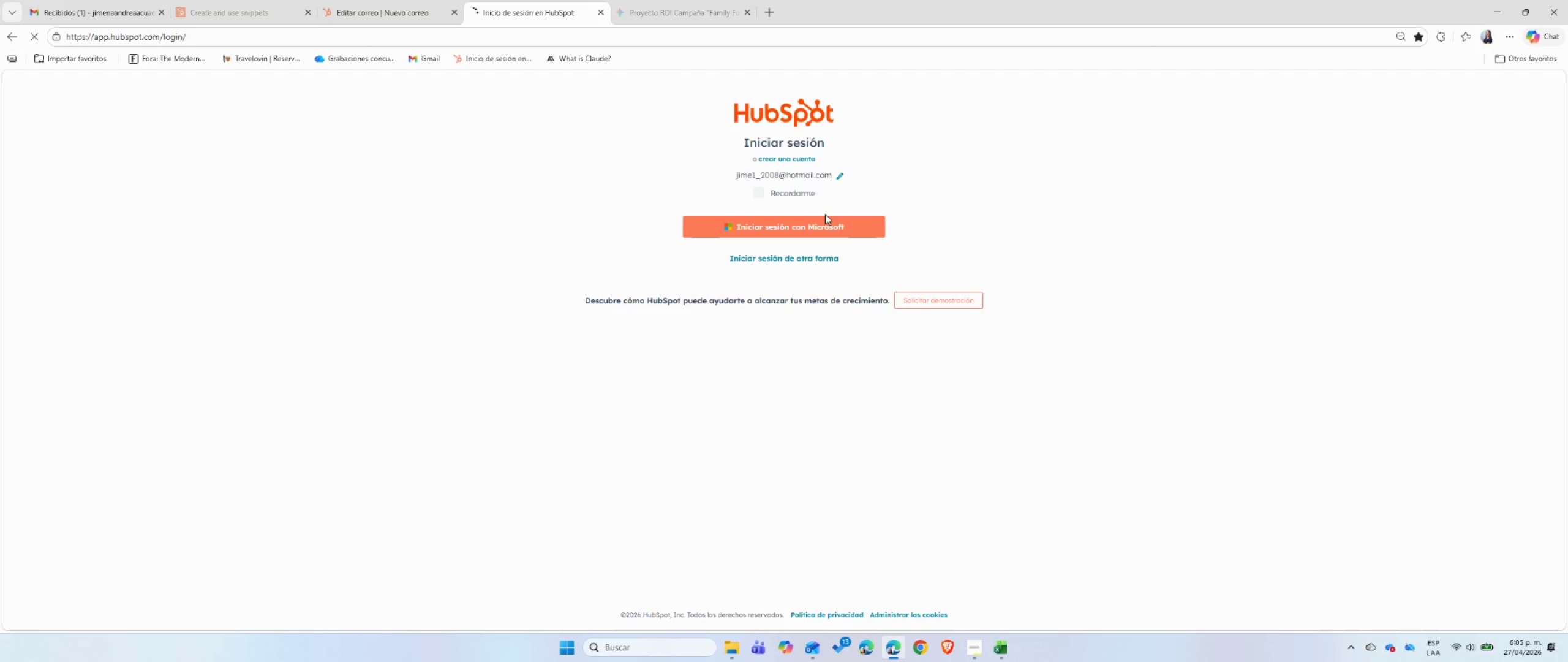 
left_click([785, 230])
 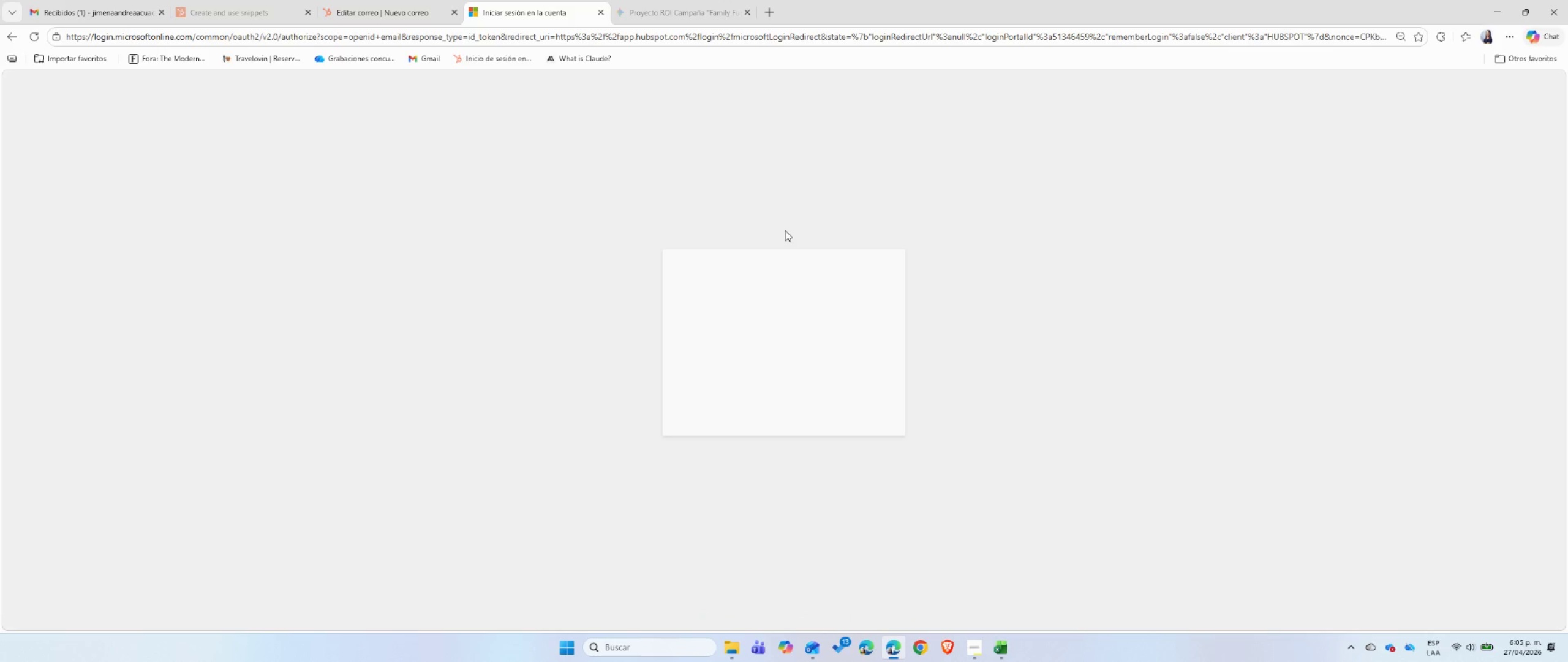 
wait(7.39)
 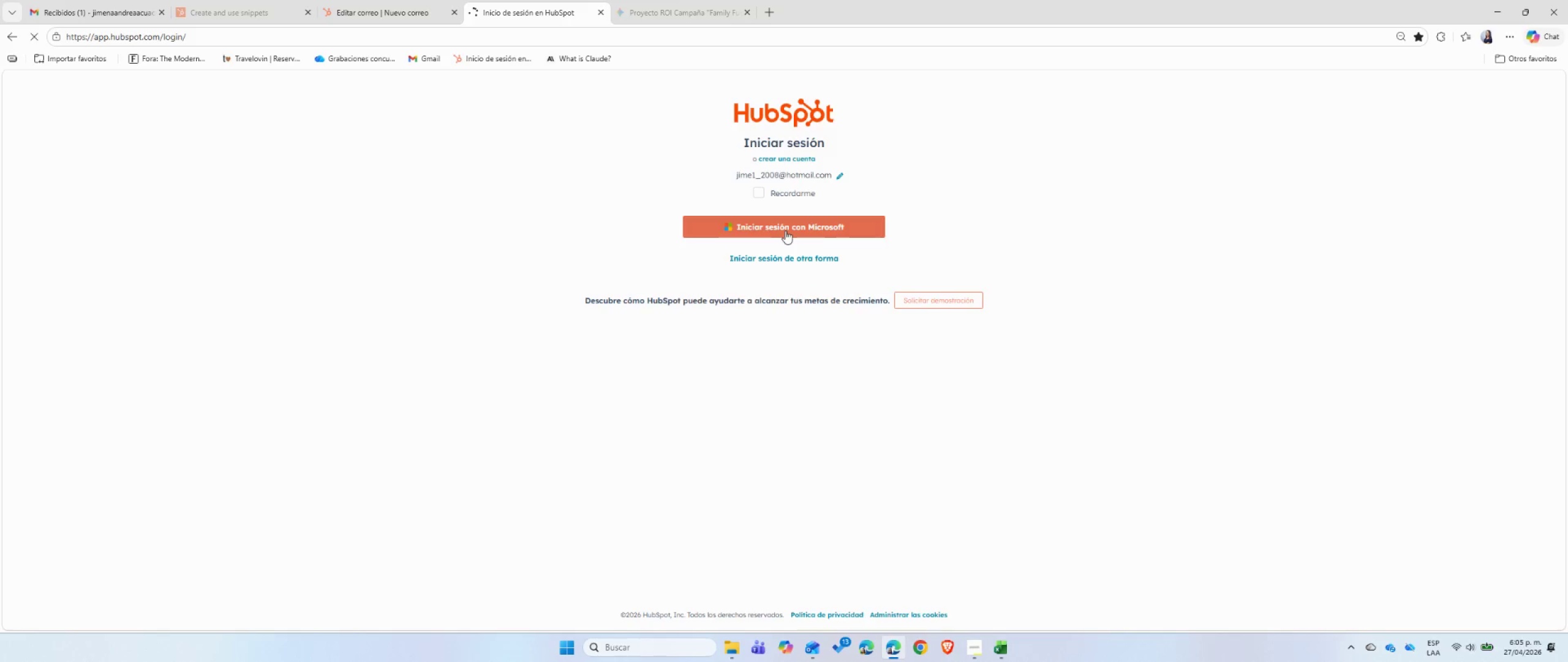 
left_click([757, 377])
 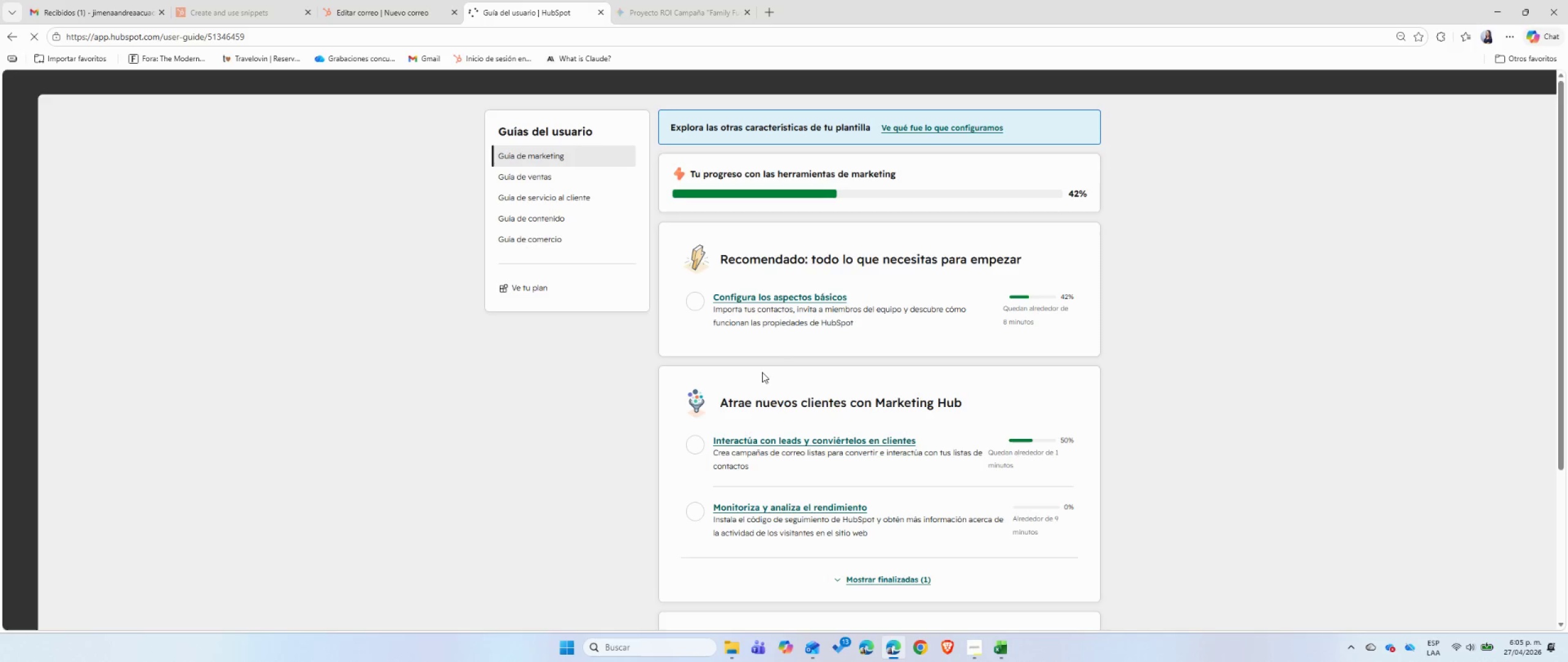 
wait(12.14)
 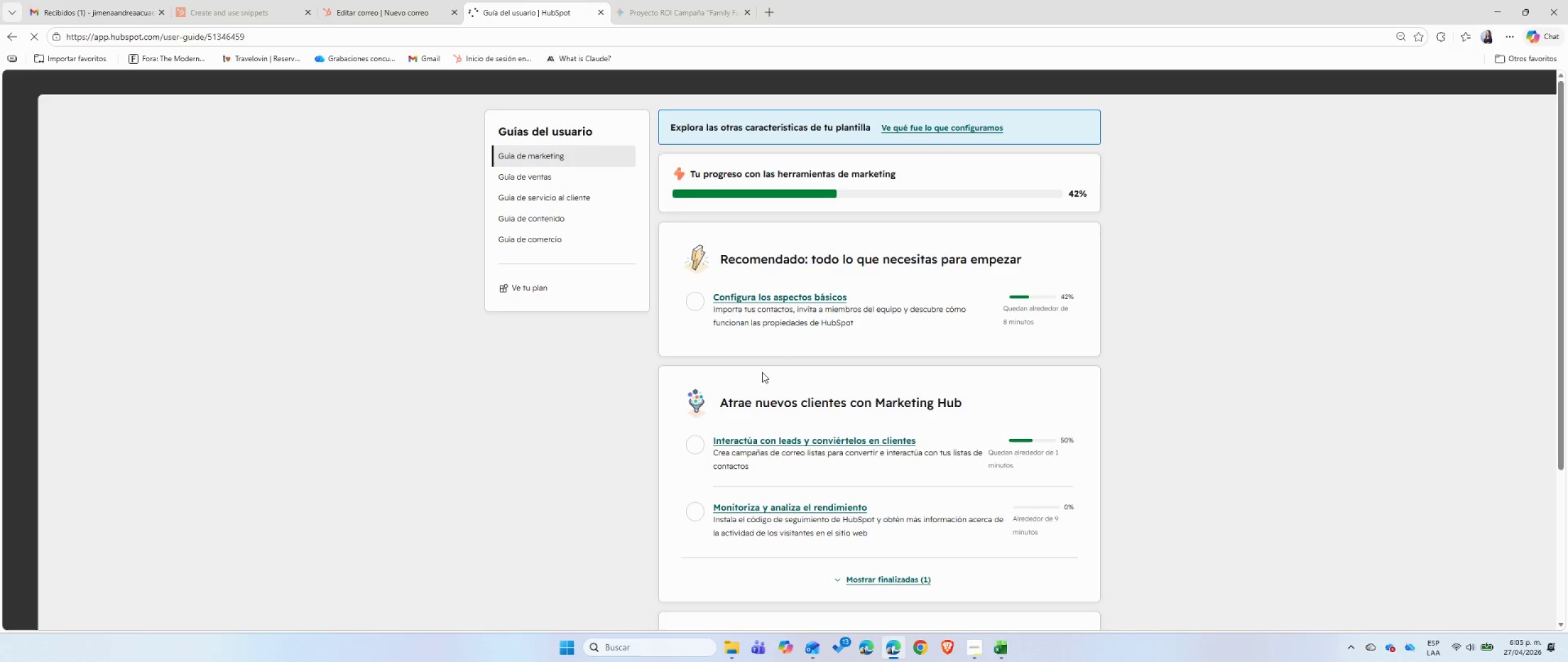 
mouse_move([40, 202])
 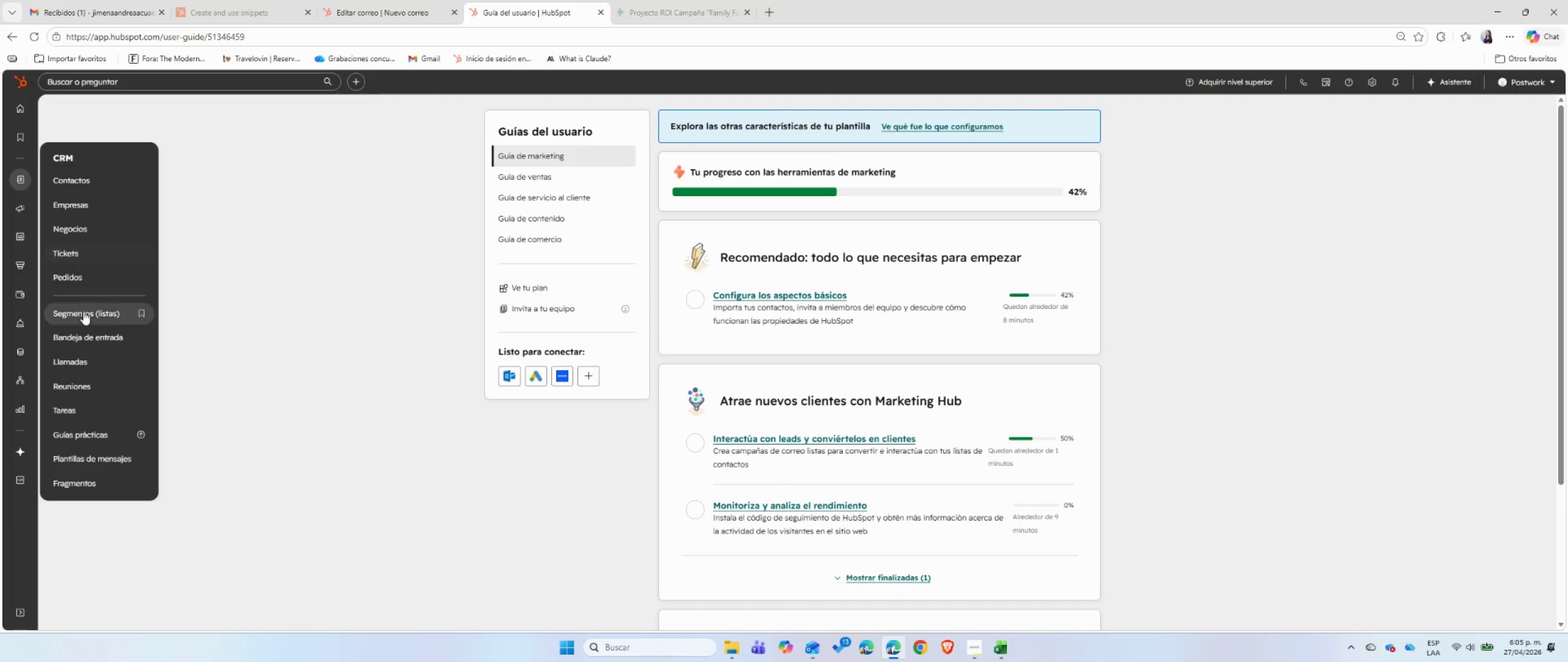 
left_click([83, 311])
 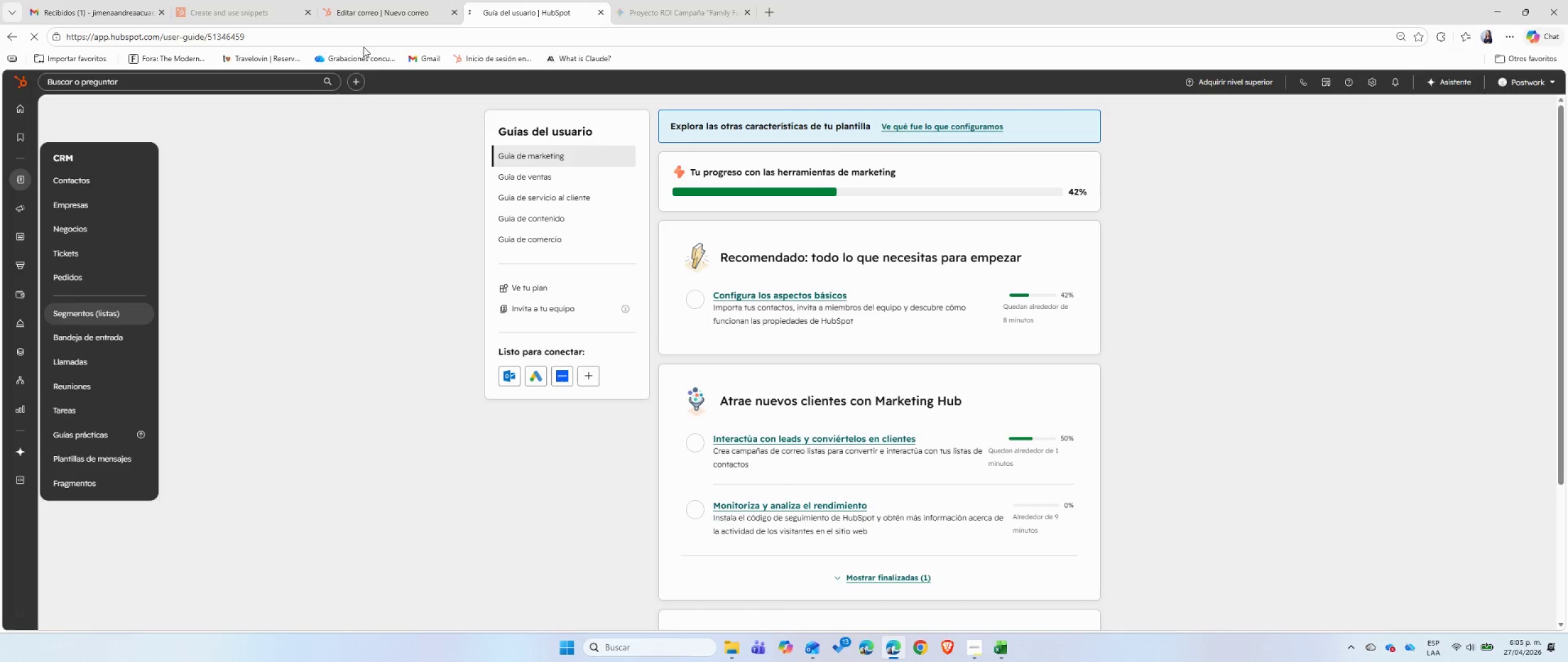 
left_click([366, 20])
 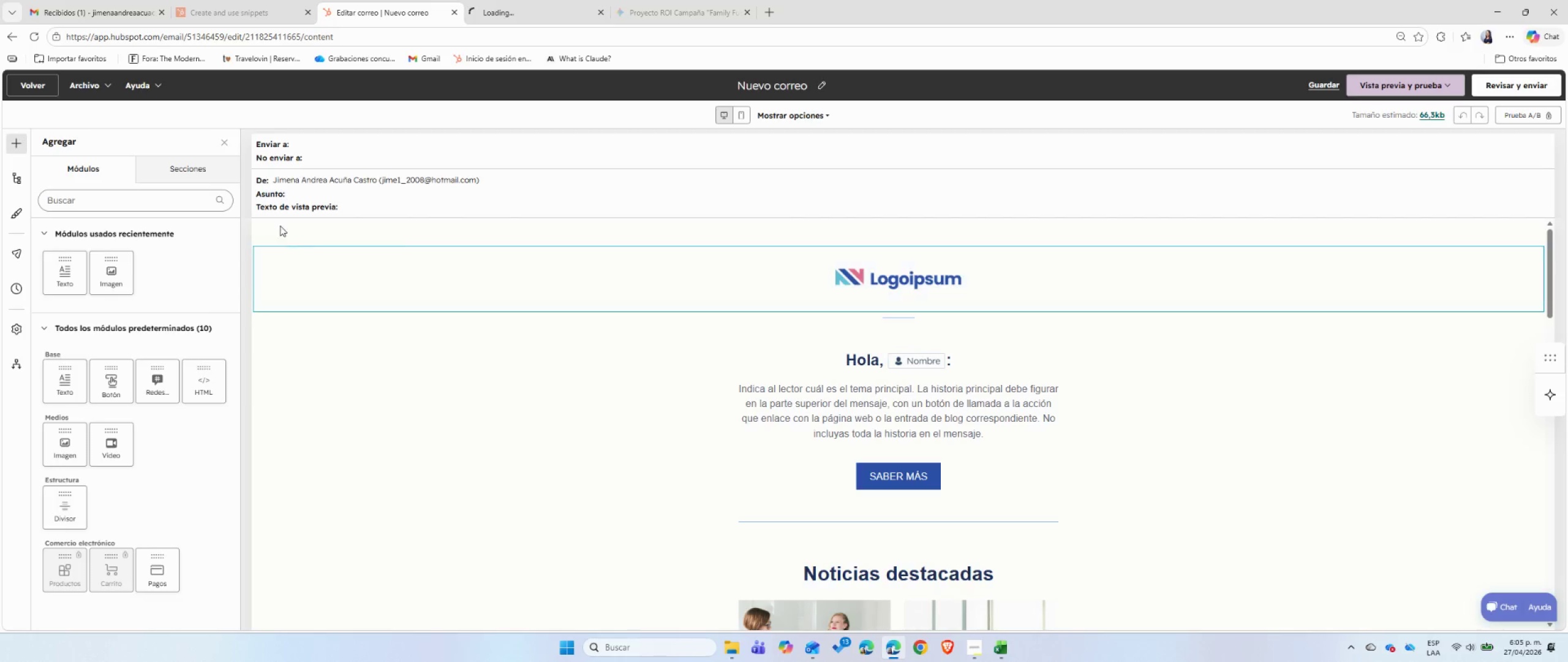 
left_click([894, 284])
 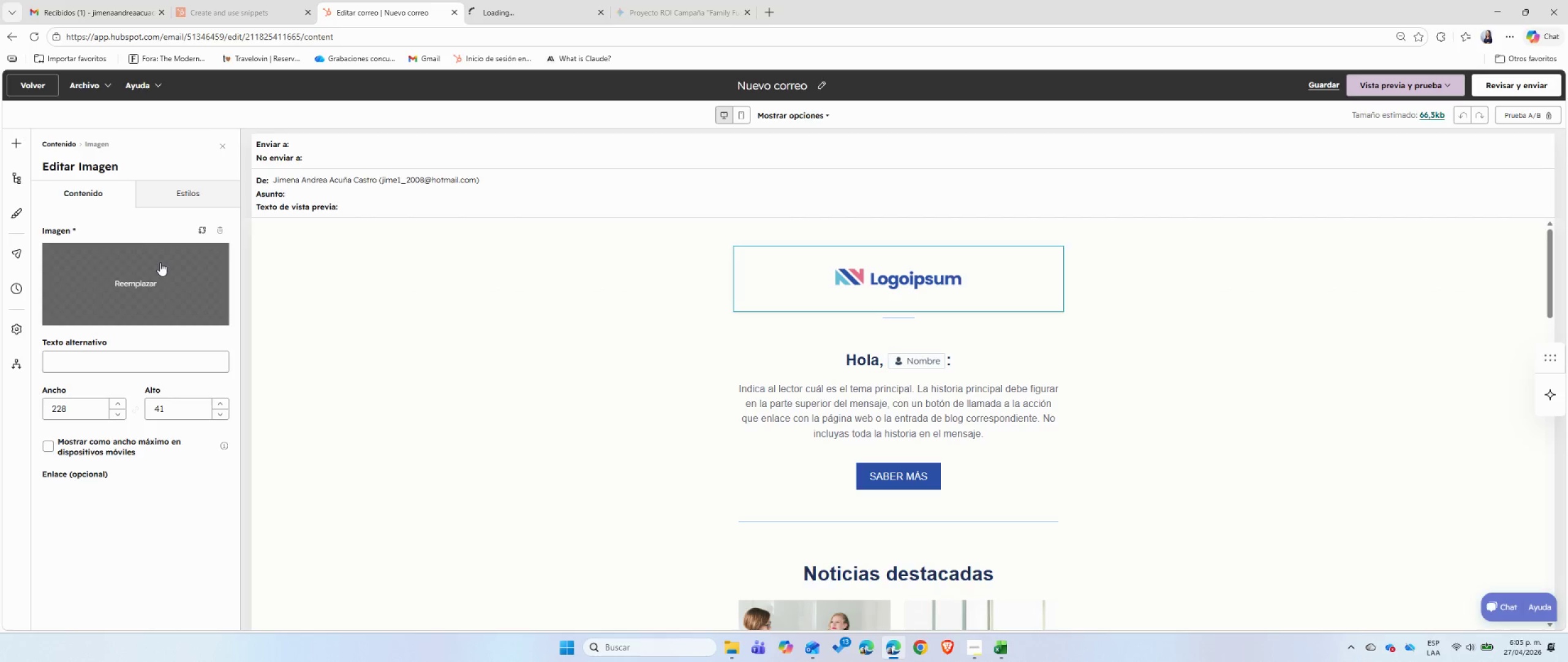 
left_click([139, 285])
 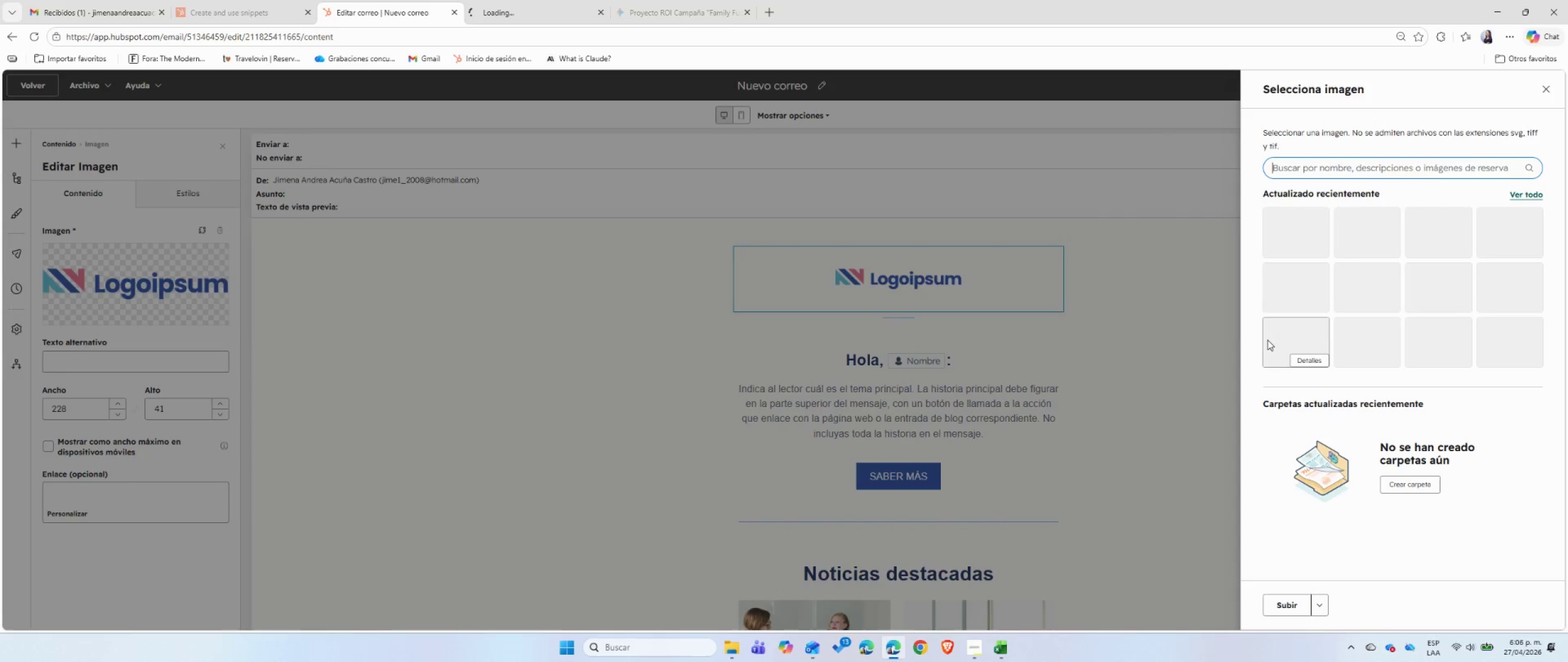 
left_click([1279, 604])
 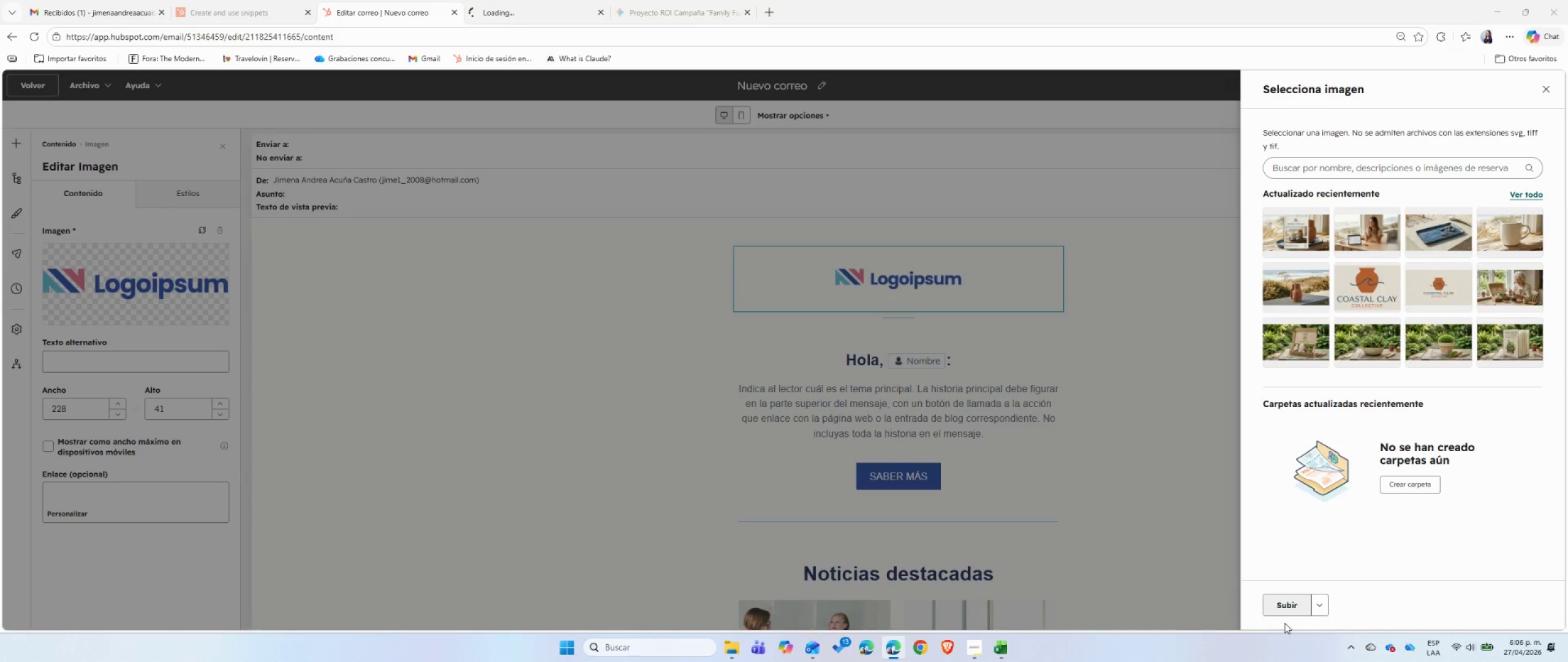 
wait(8.3)
 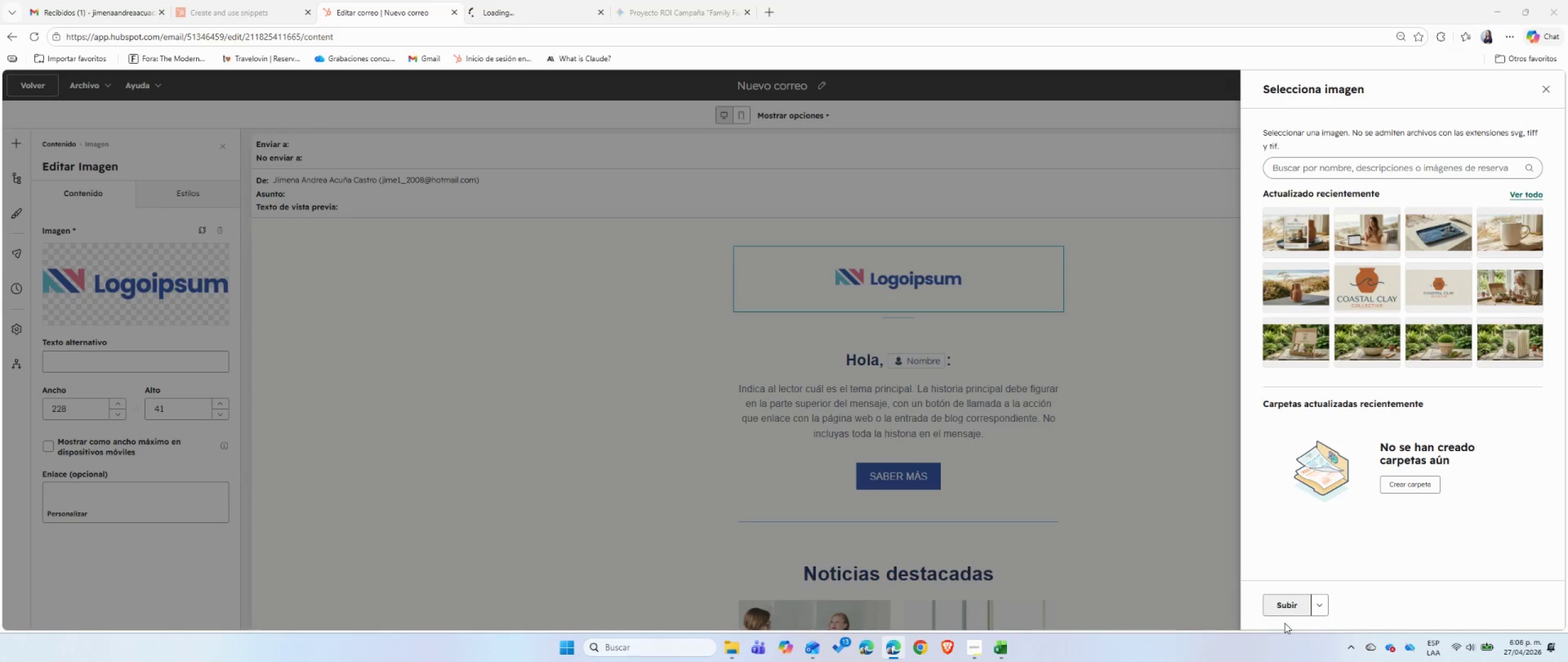 
left_click([121, 37])
 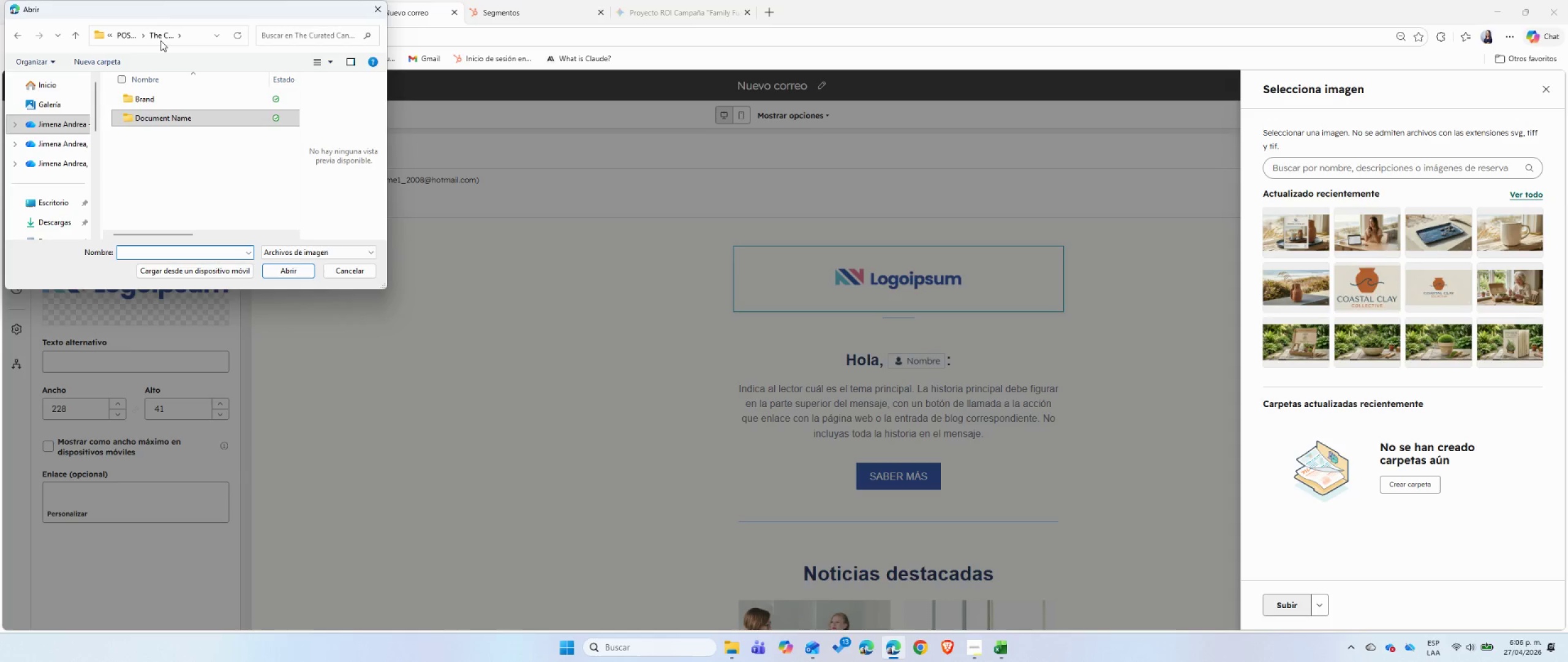 
left_click([133, 39])
 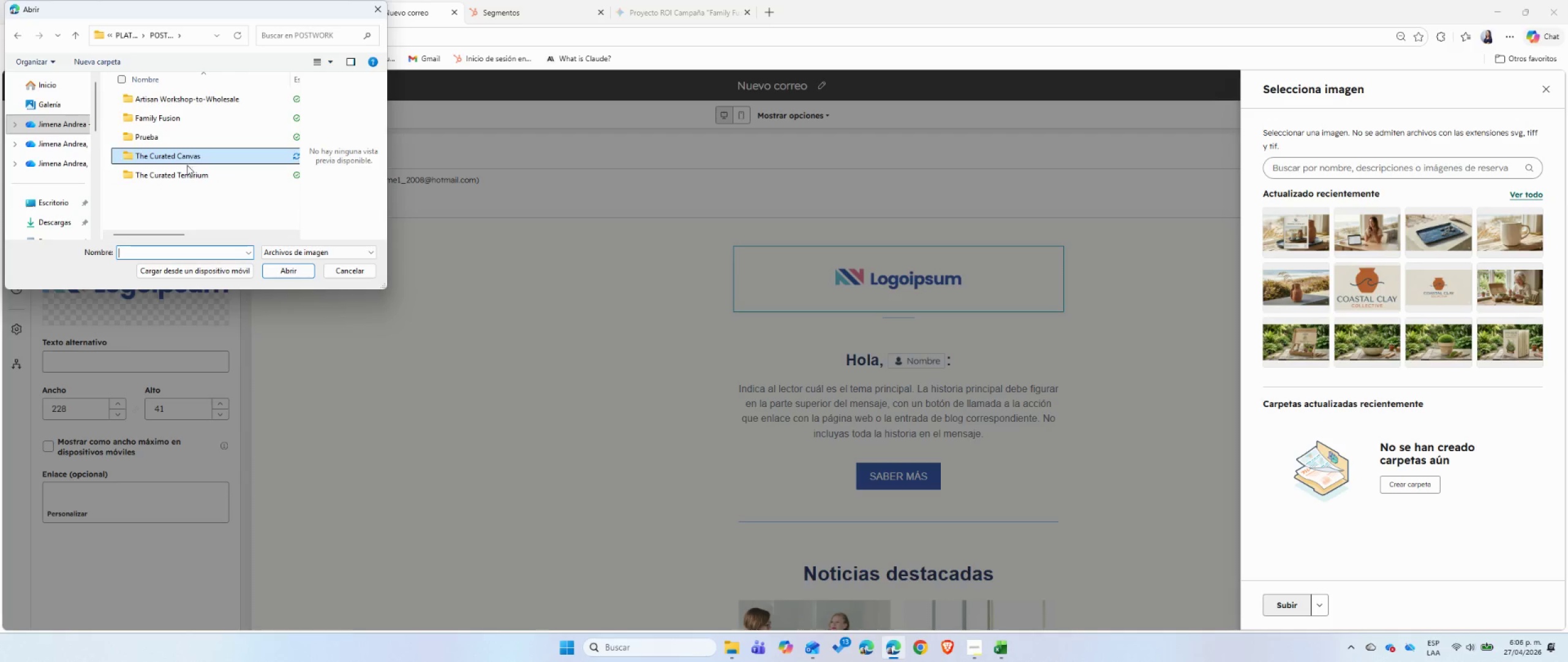 
double_click([190, 155])
 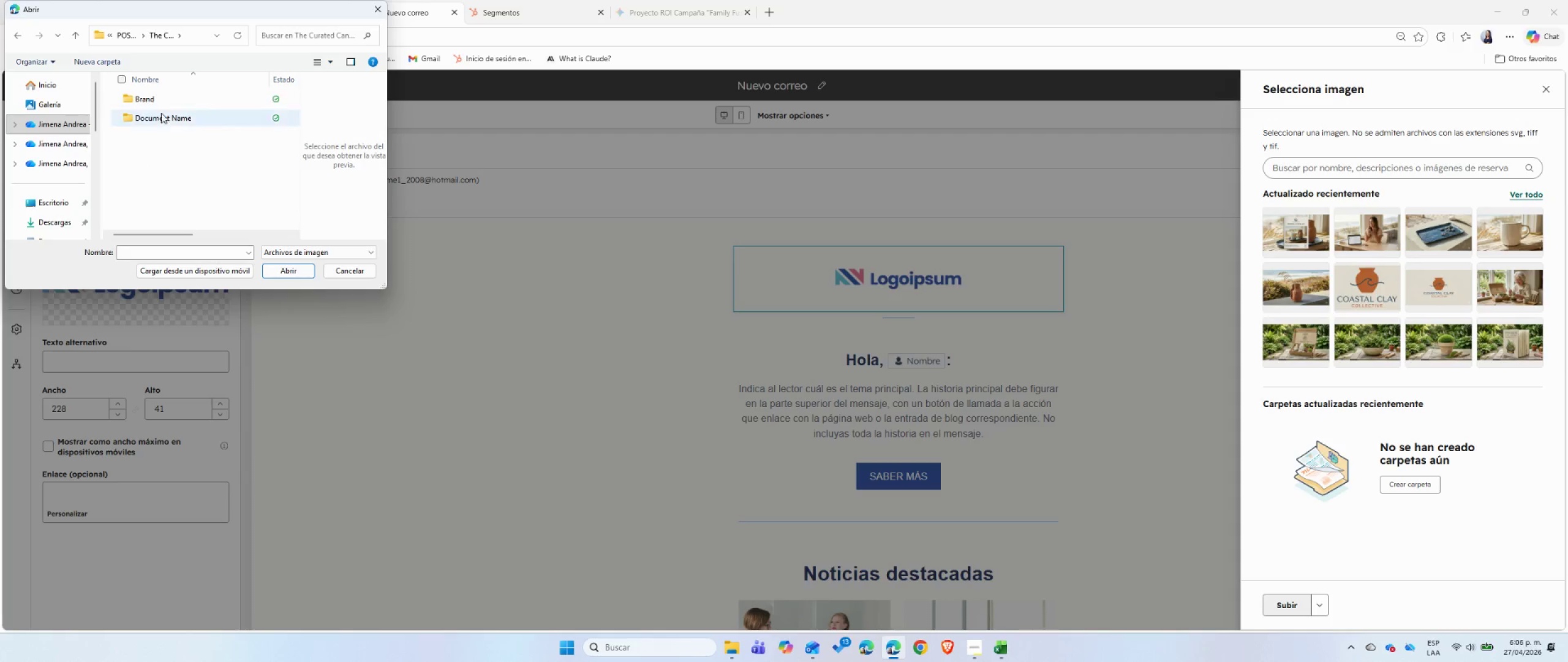 
double_click([159, 101])
 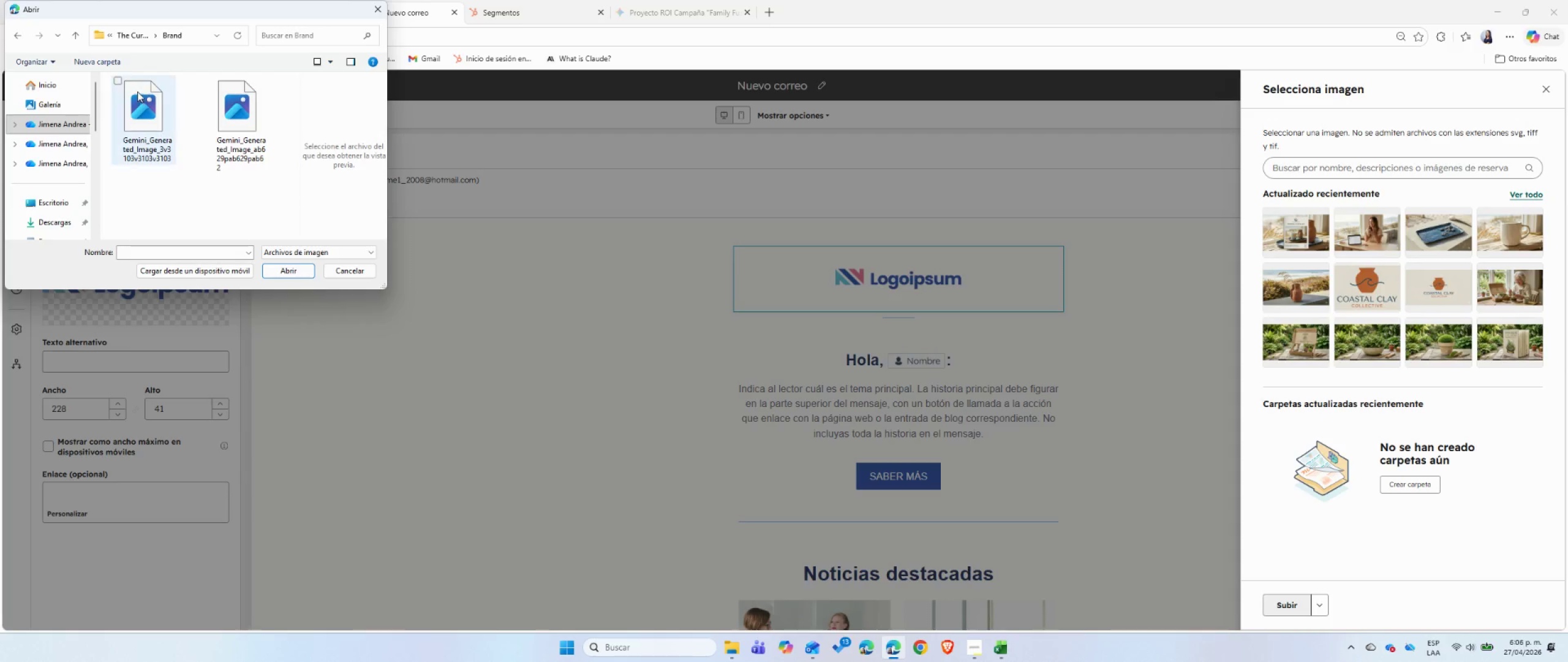 
left_click([117, 82])
 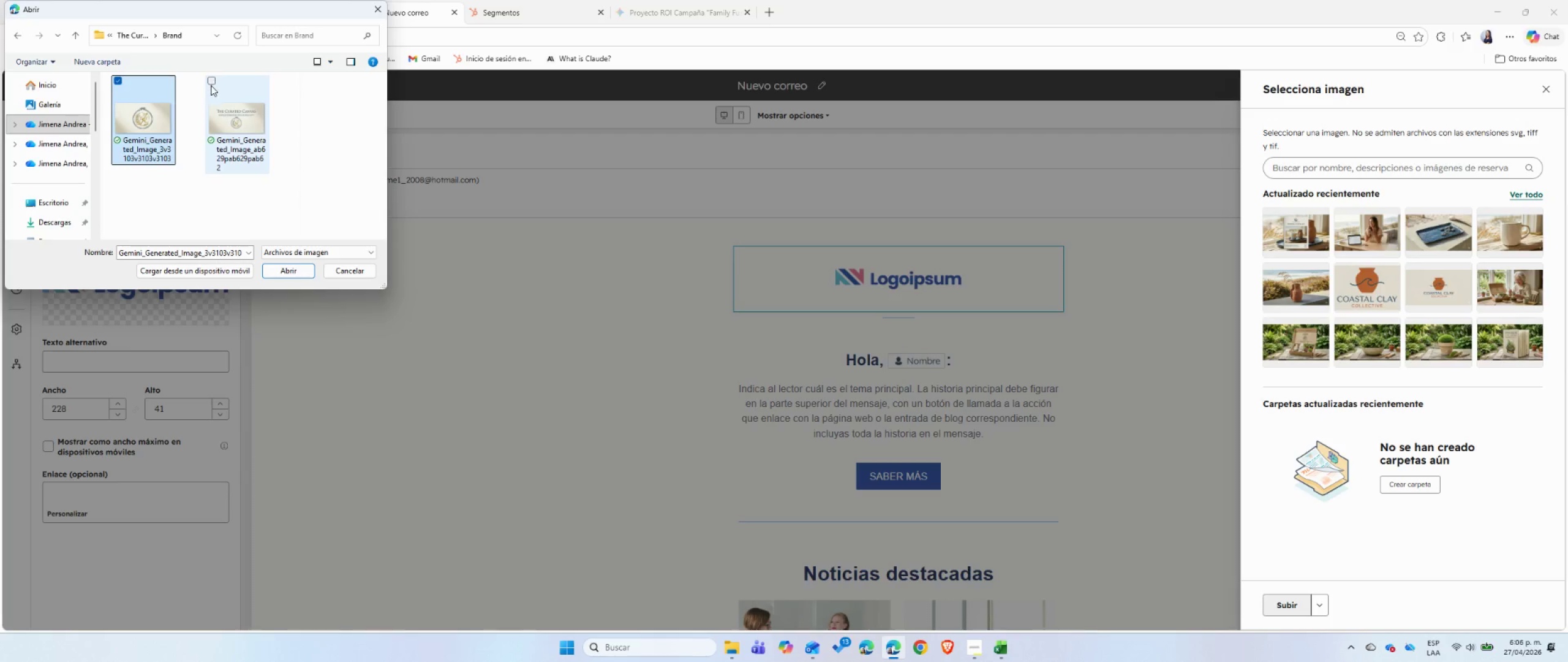 
left_click([212, 83])
 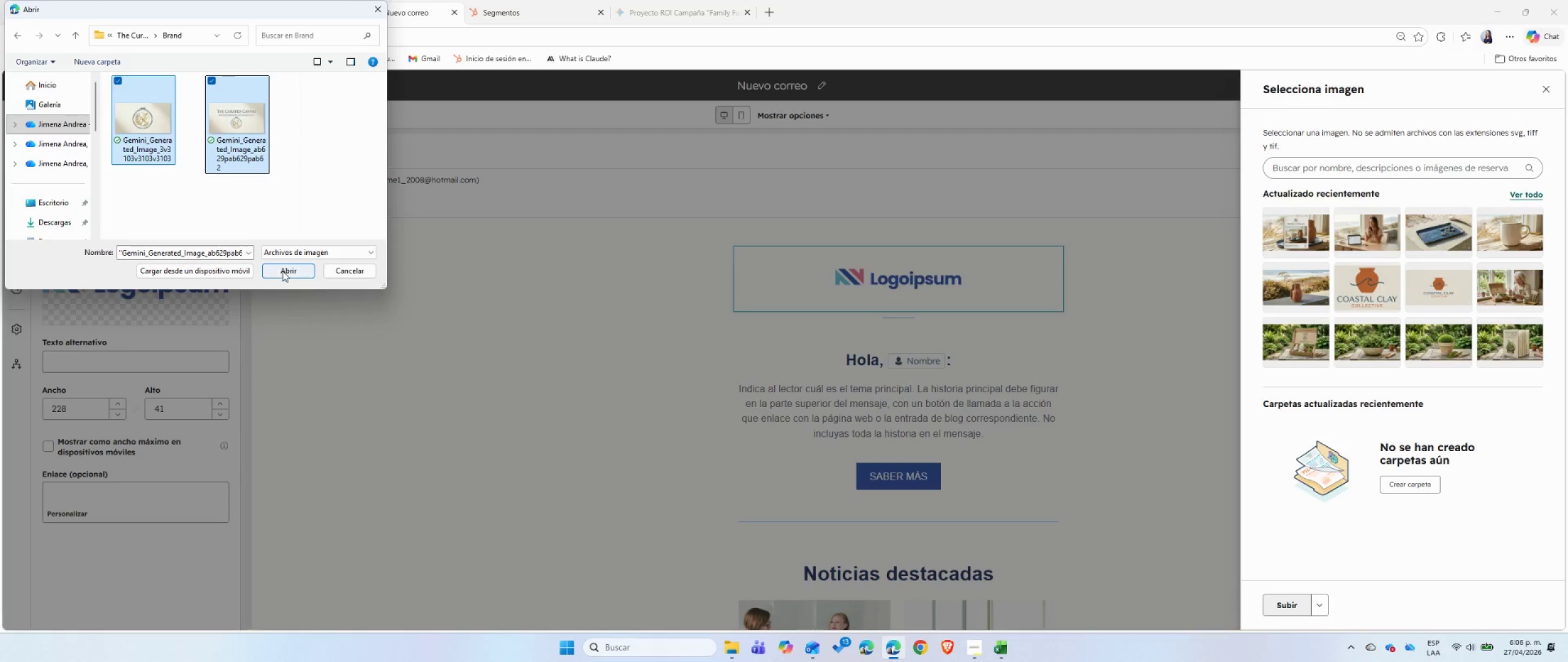 
left_click([282, 271])
 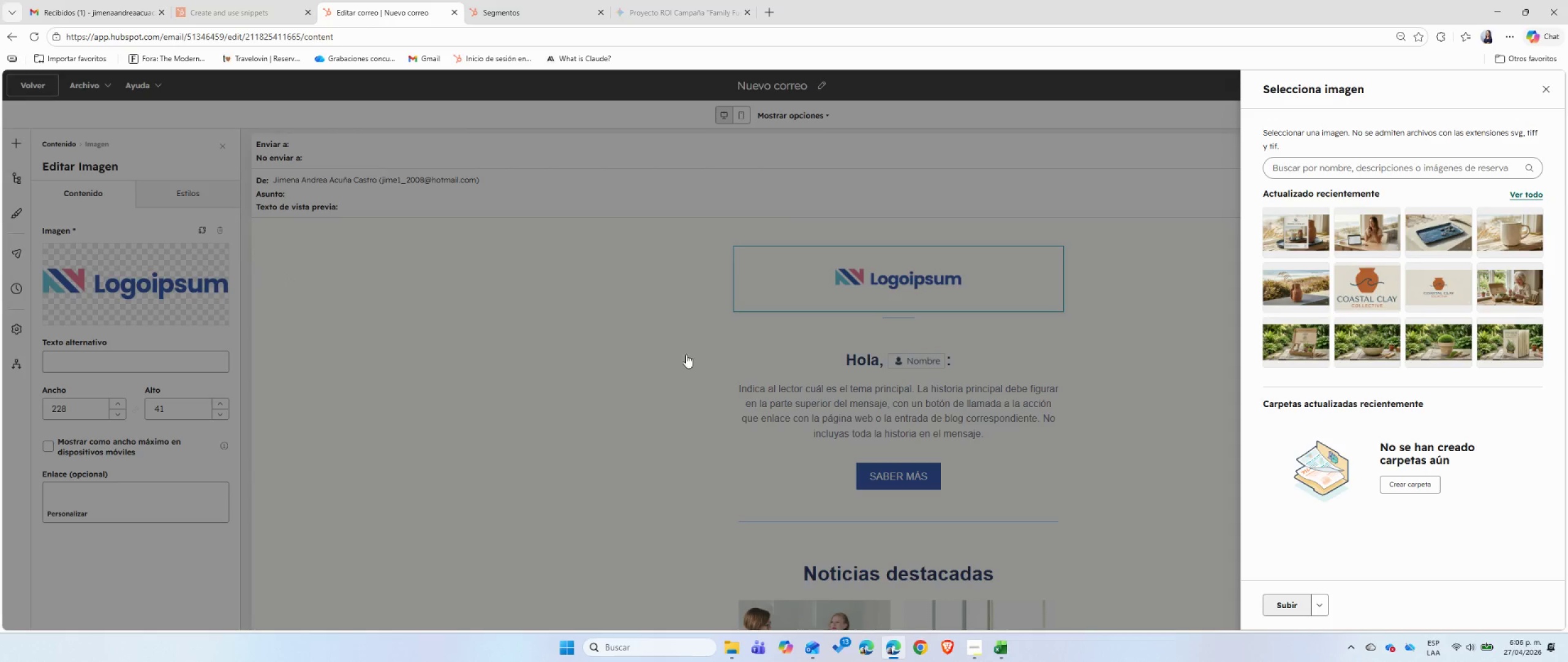 
mouse_move([1431, 360])
 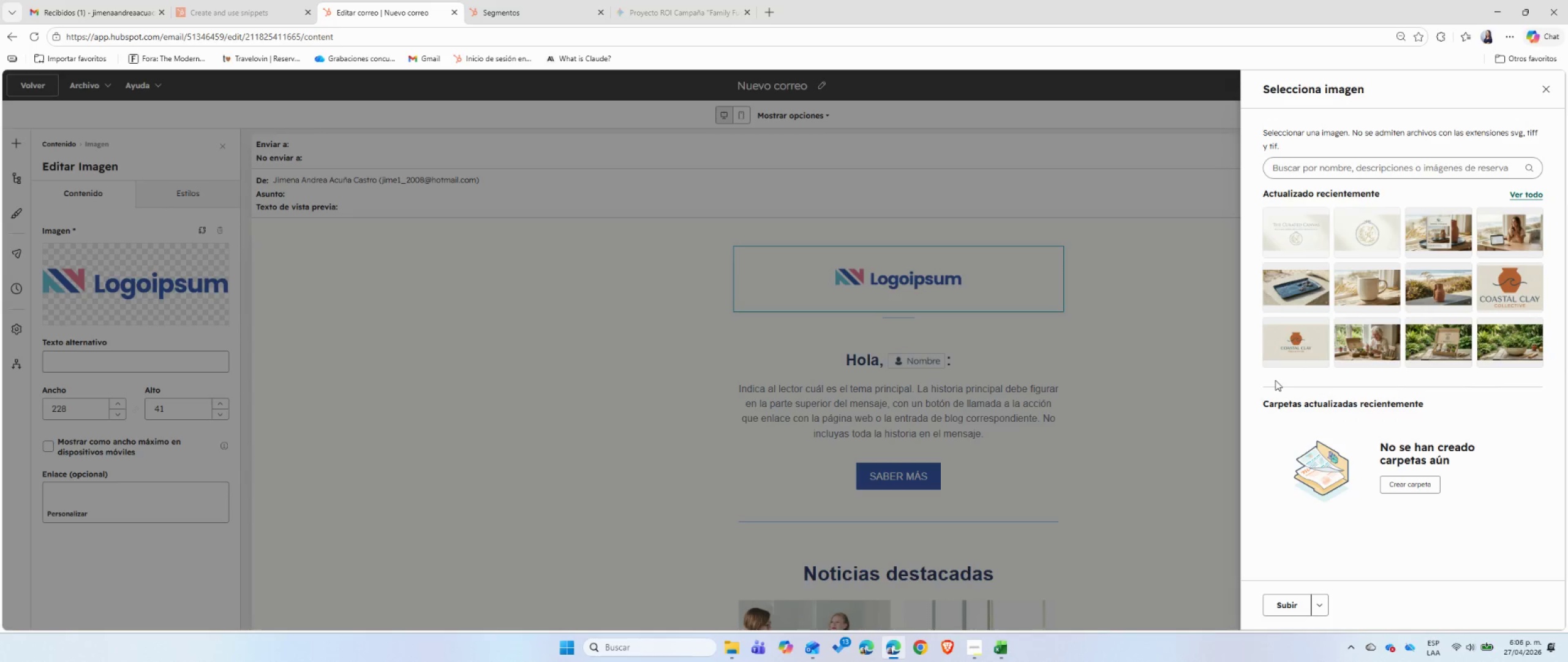 
left_click([1275, 380])
 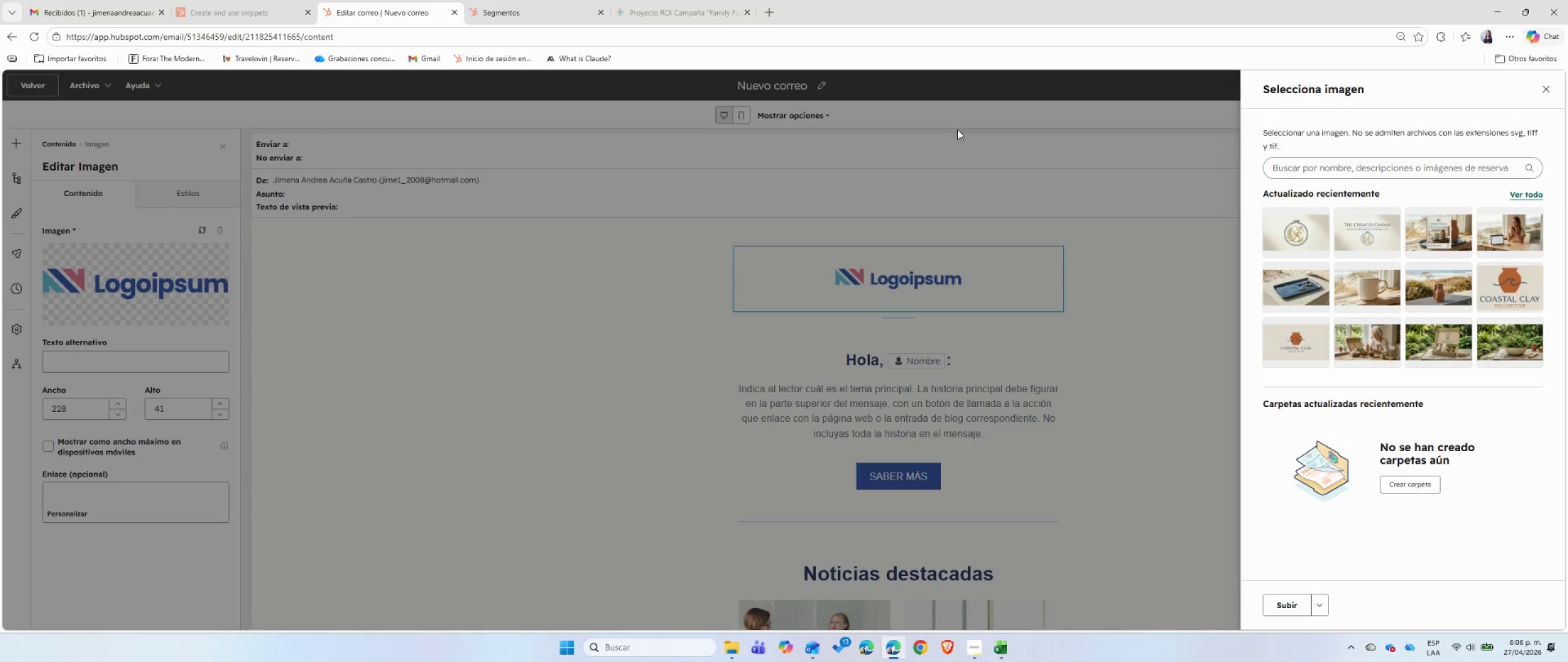 
wait(6.8)
 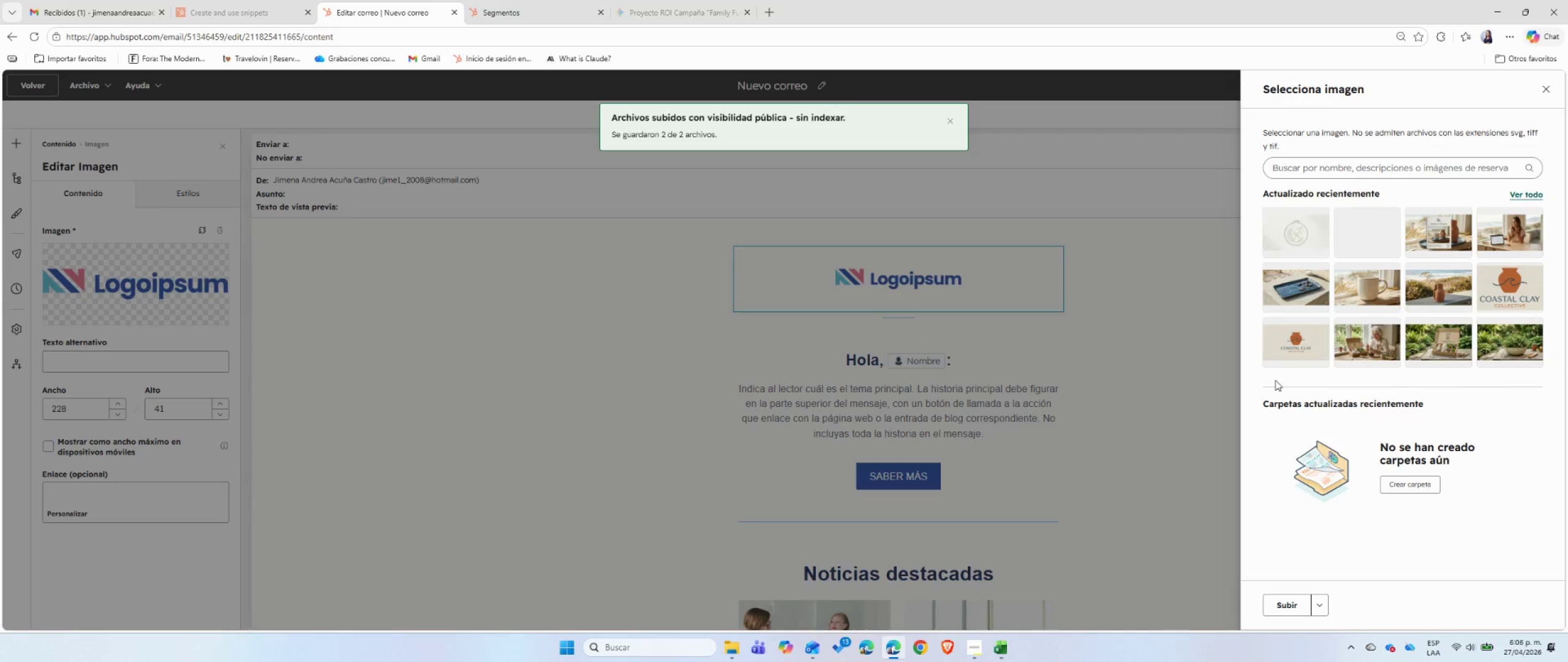 
left_click([1308, 250])
 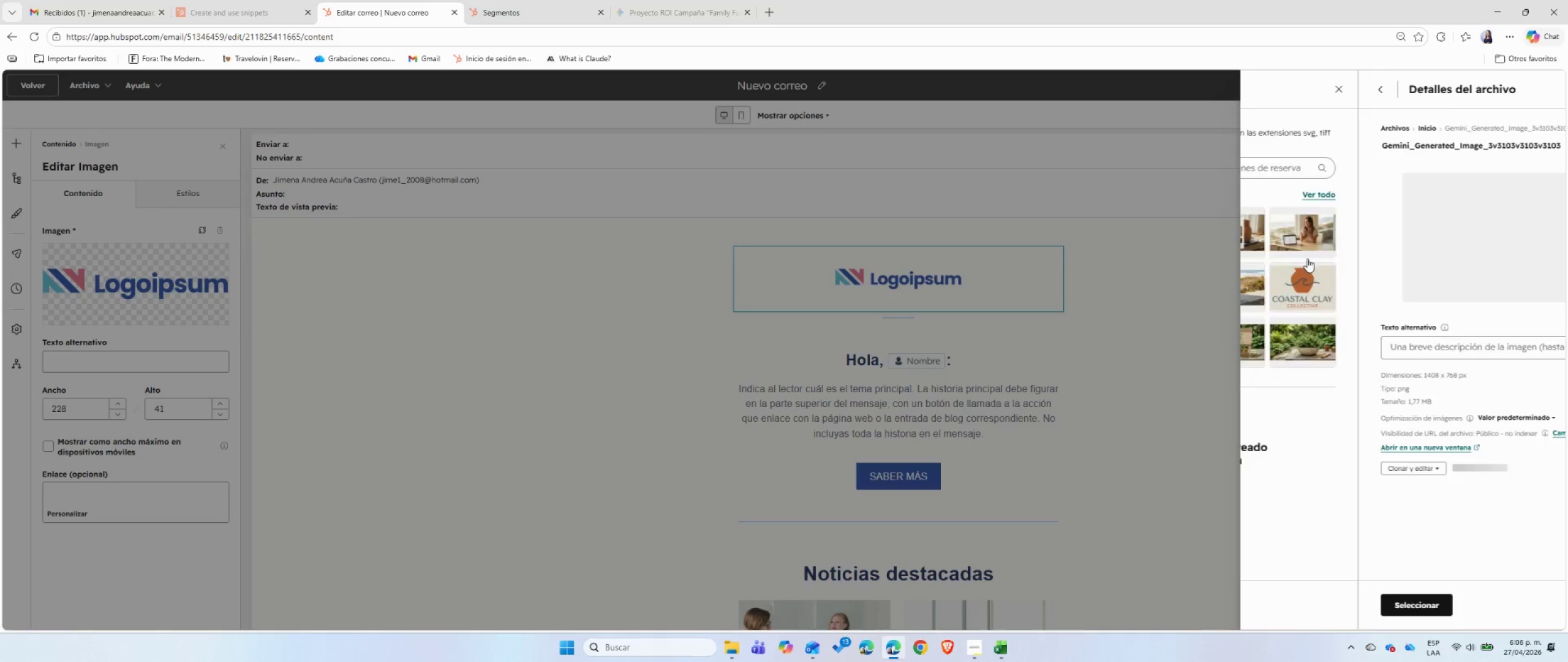 
mouse_move([1357, 507])
 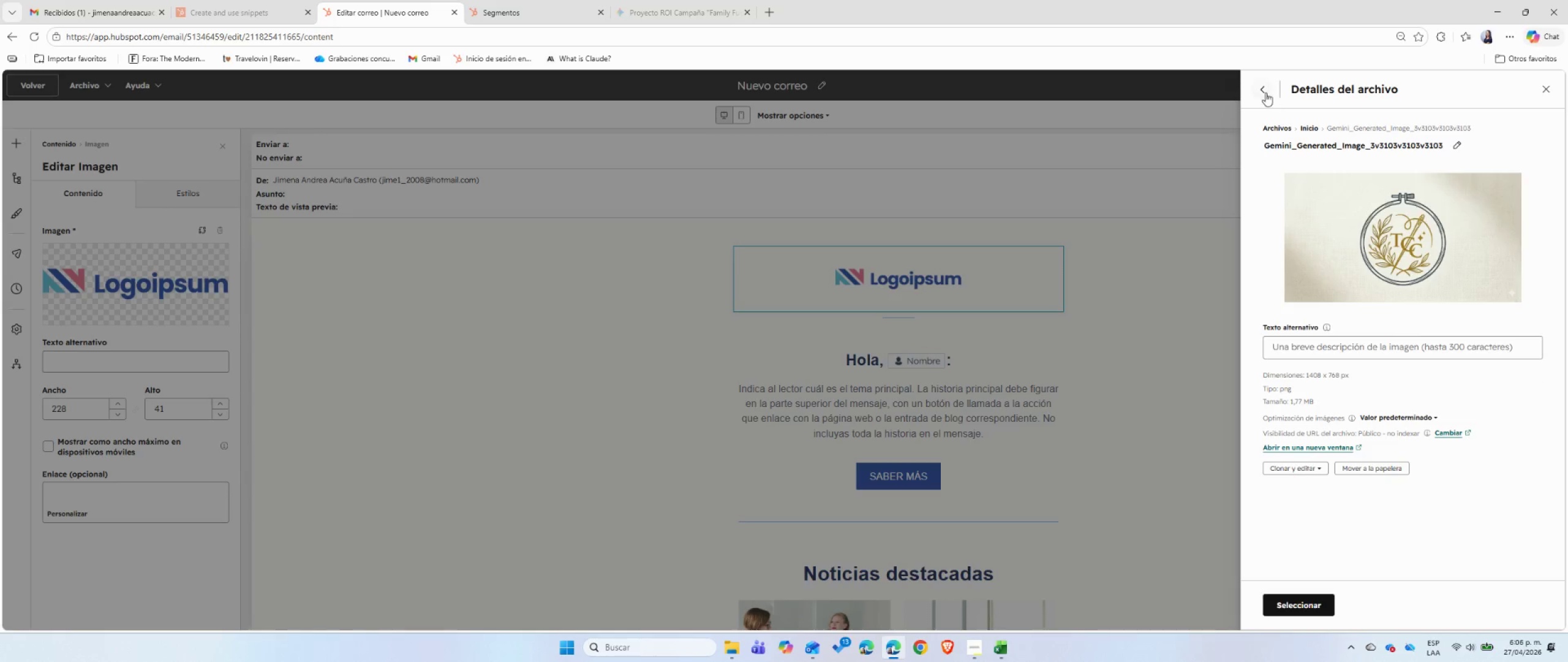 
left_click([1264, 91])
 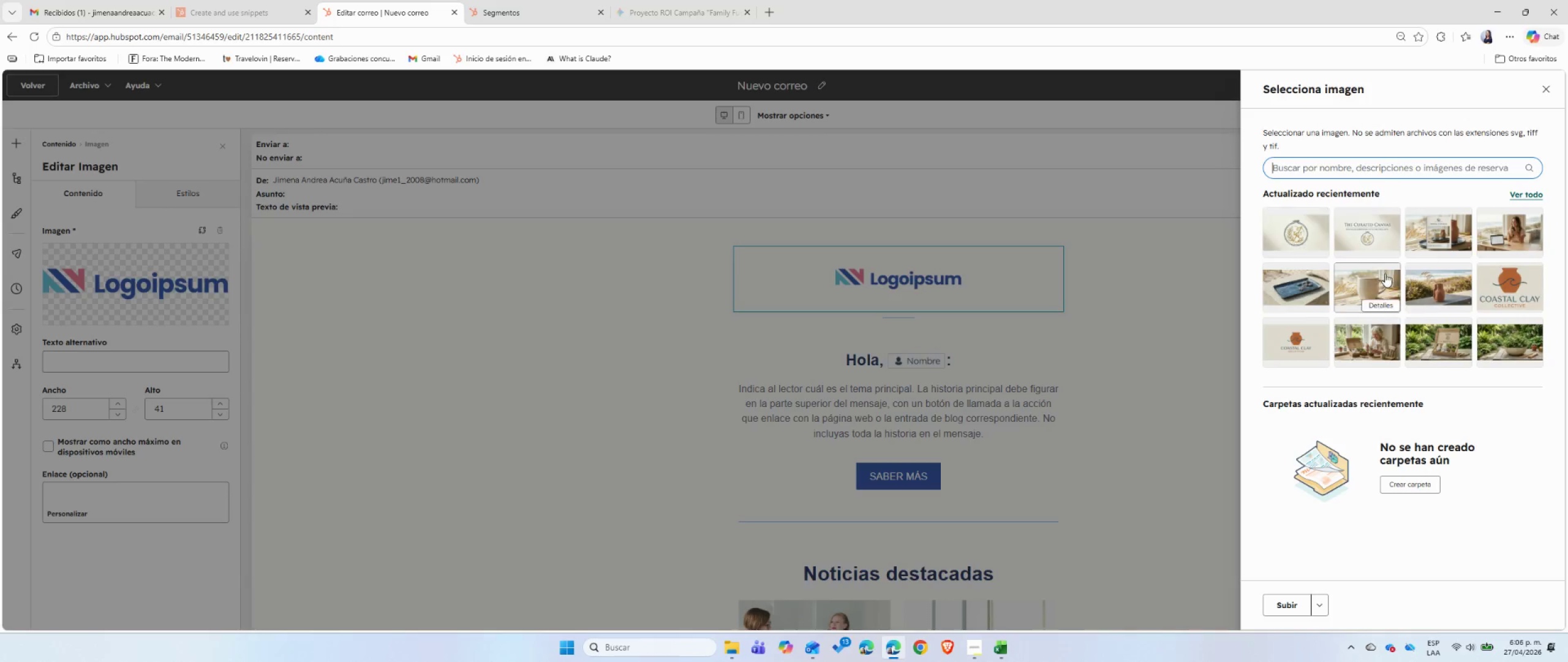 
mouse_move([1372, 245])
 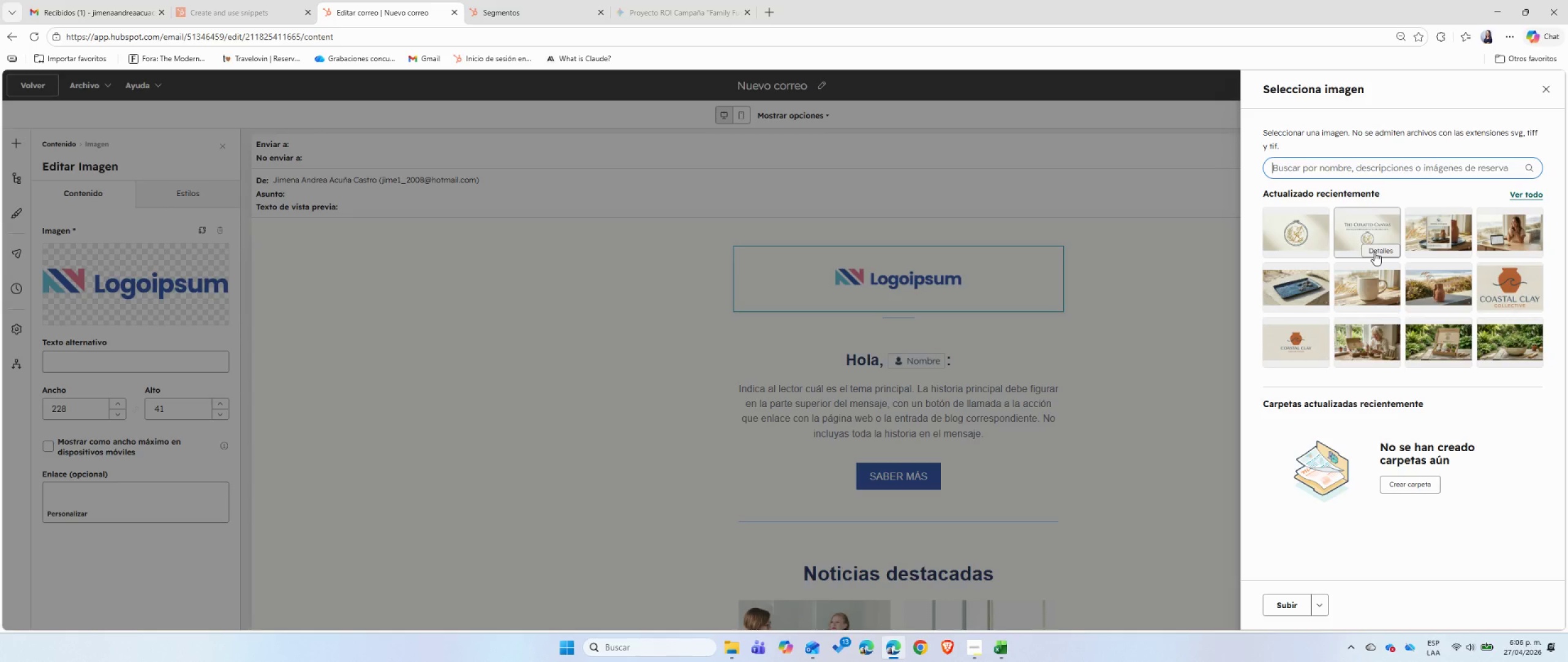 
left_click([1374, 252])
 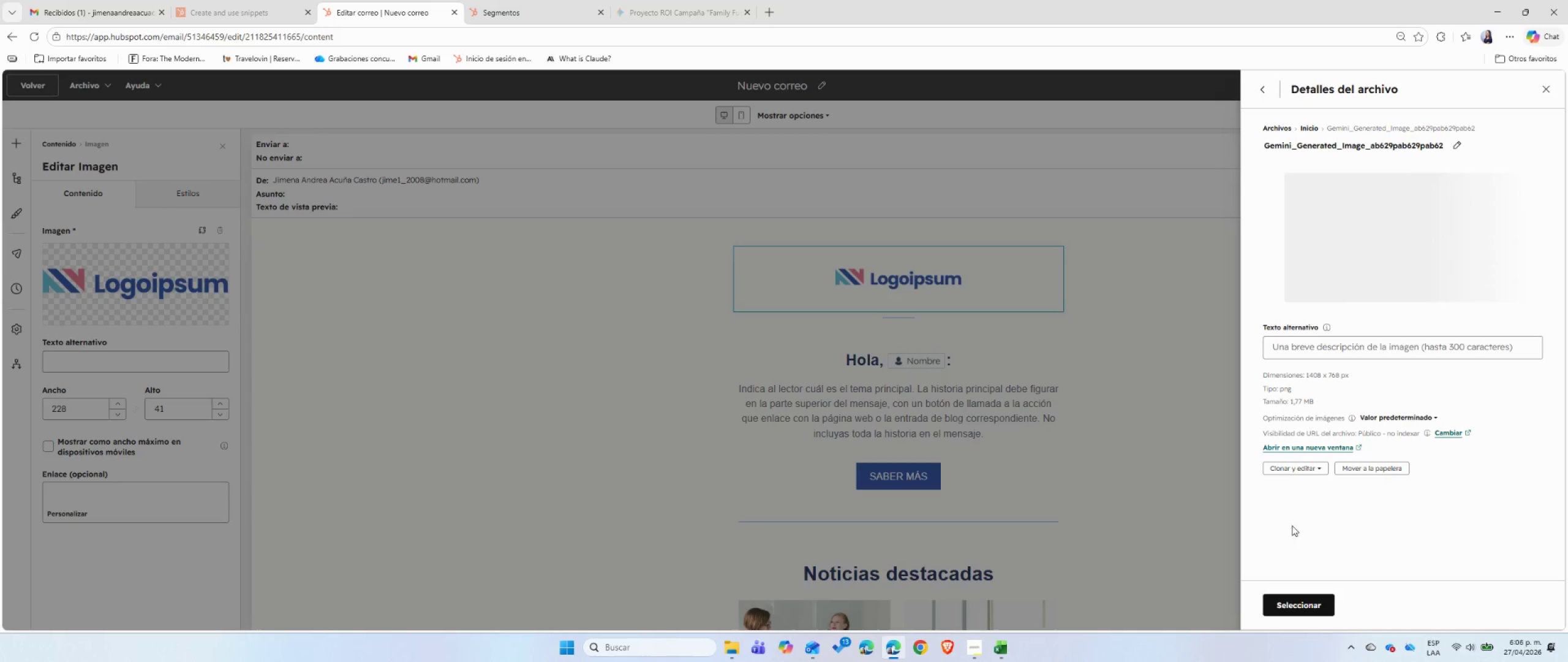 
left_click([1298, 467])
 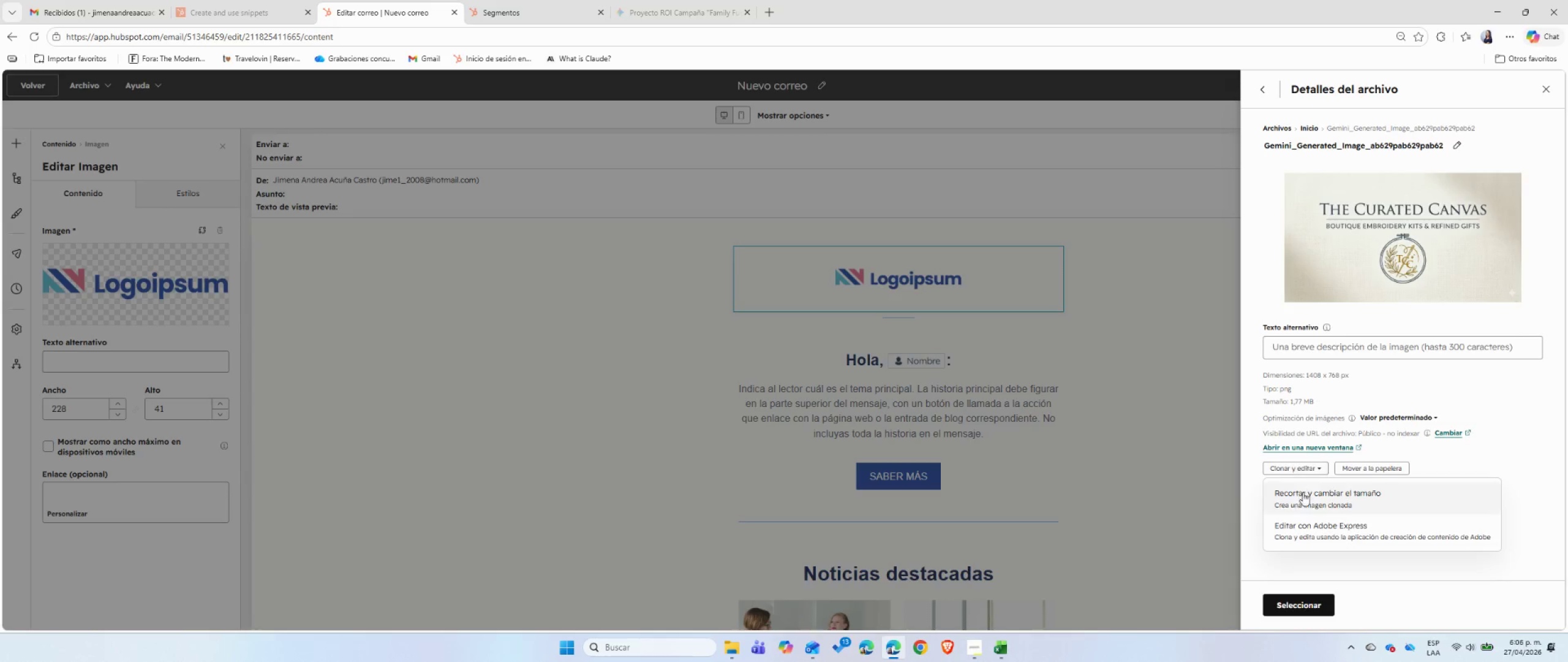 
left_click([1304, 501])
 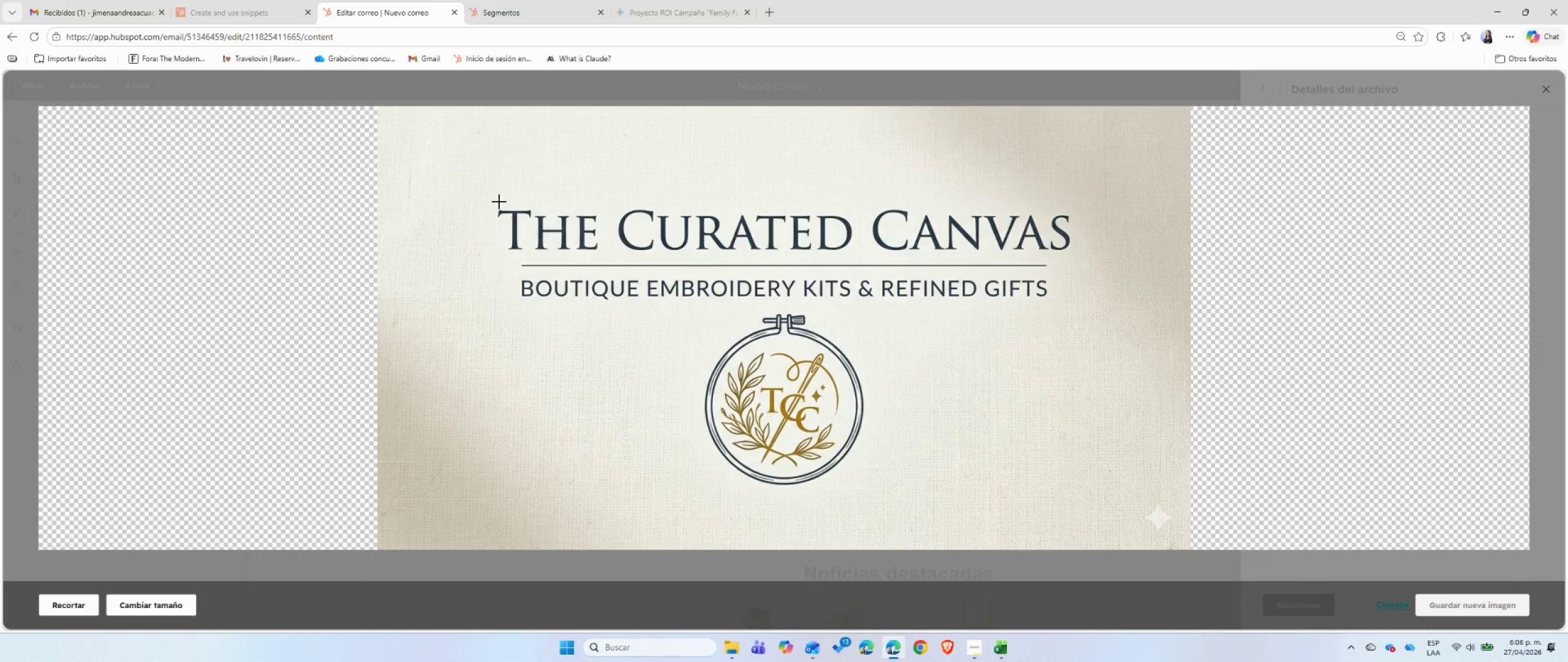 
wait(7.02)
 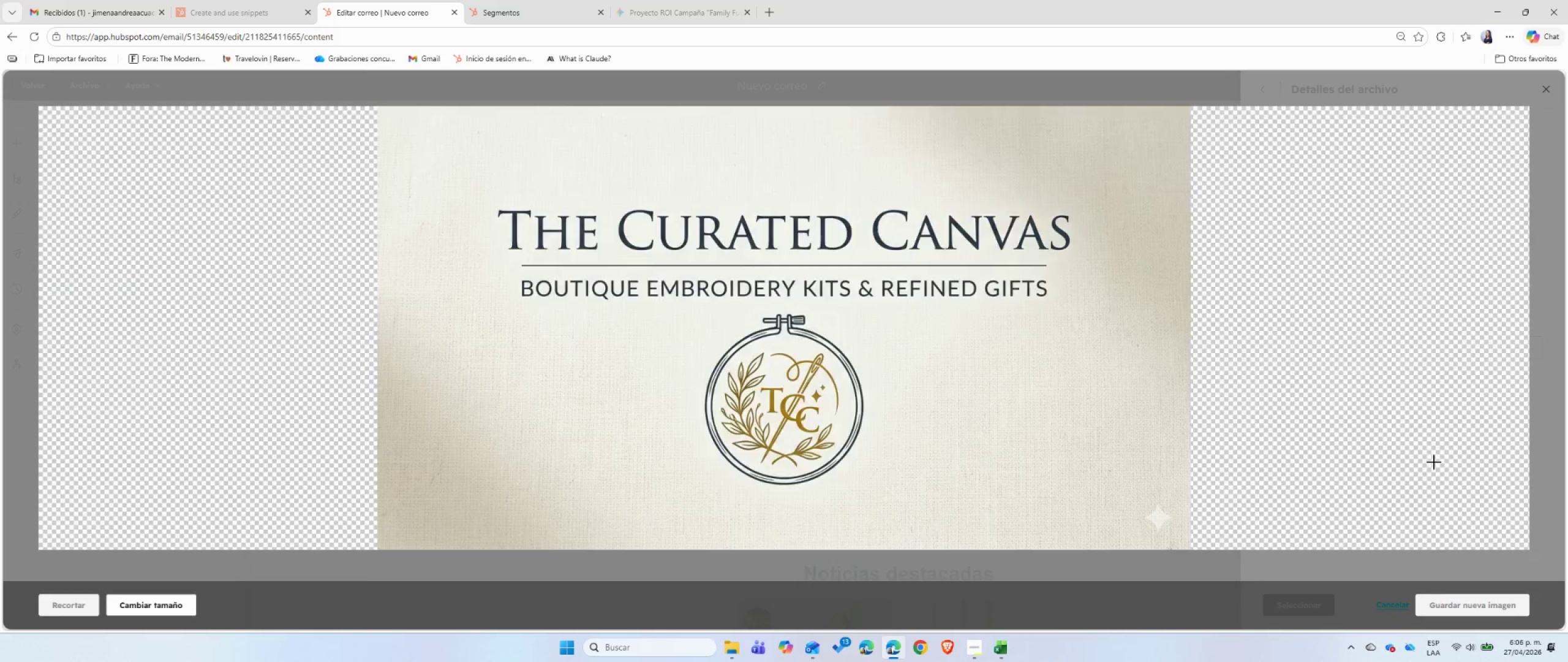 
left_click([78, 603])
 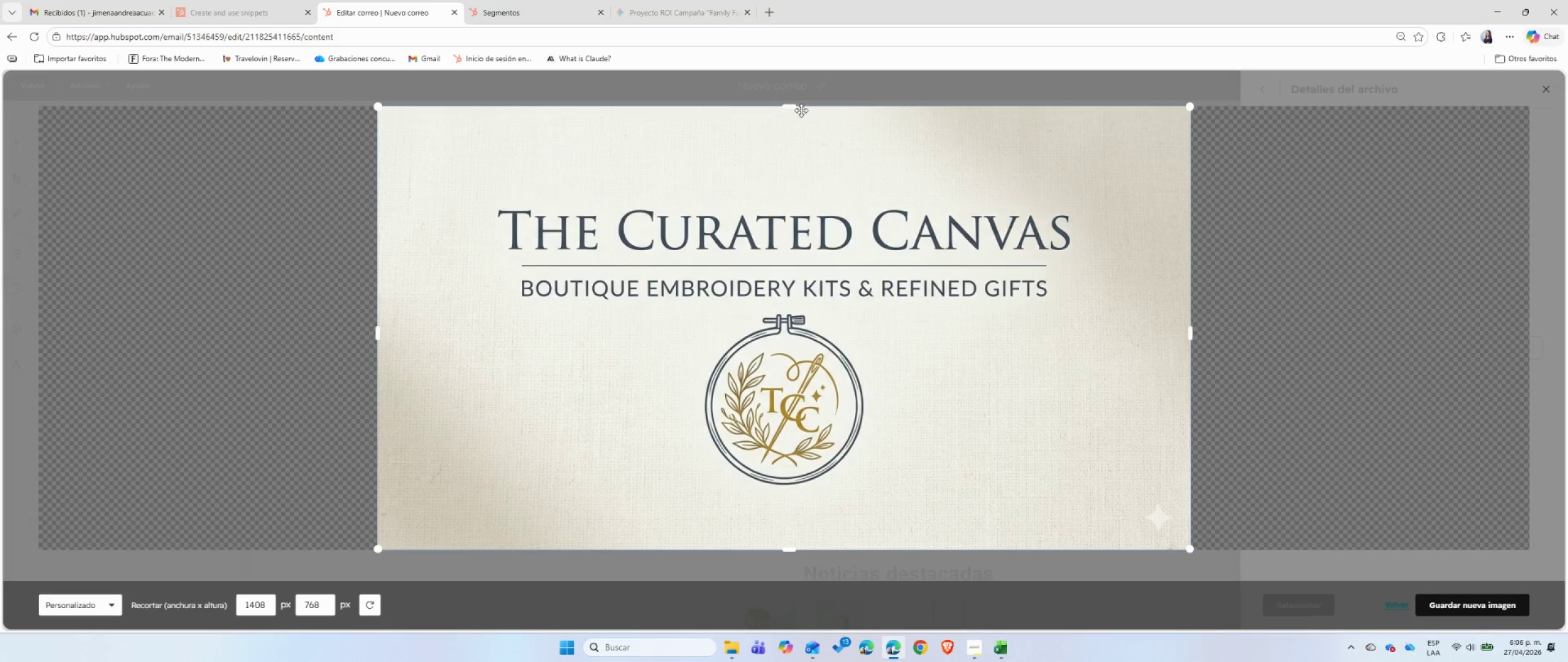 
left_click_drag(start_coordinate=[790, 105], to_coordinate=[794, 194])
 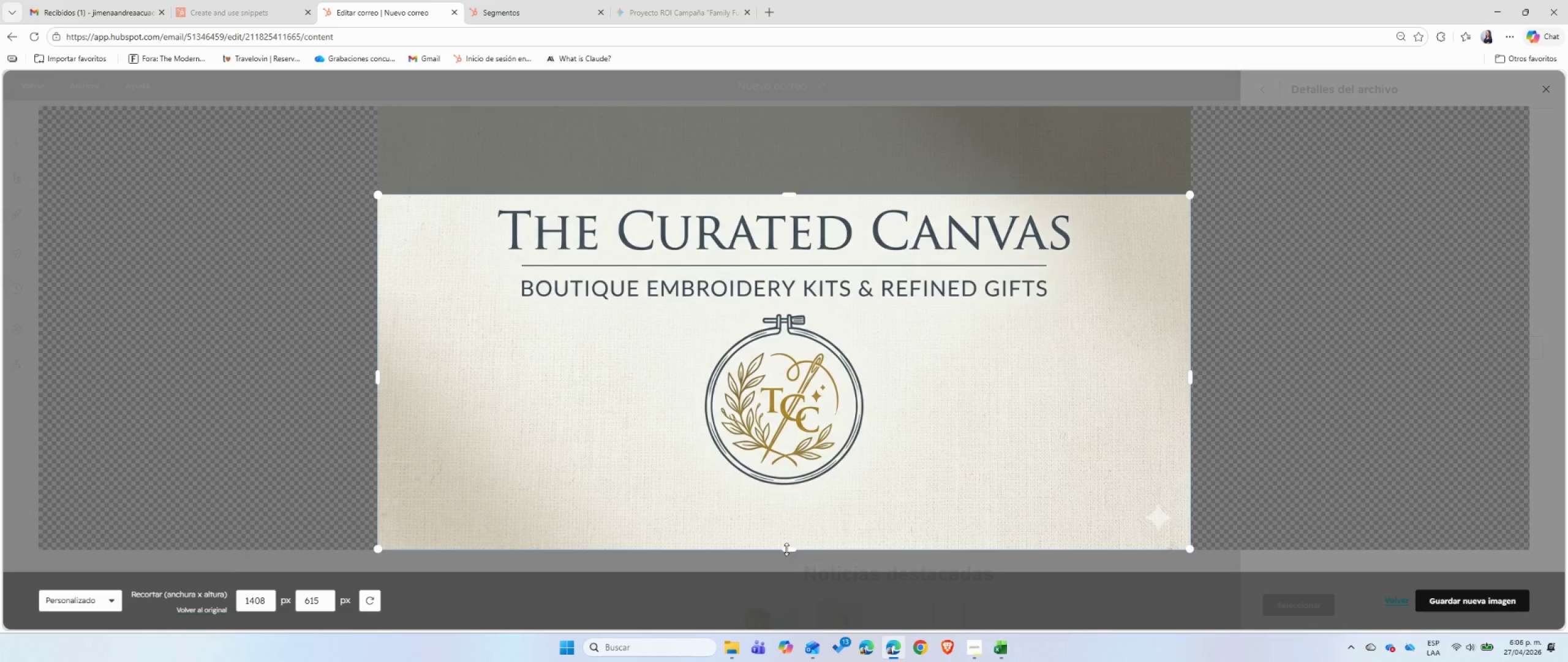 
left_click_drag(start_coordinate=[786, 549], to_coordinate=[790, 493])
 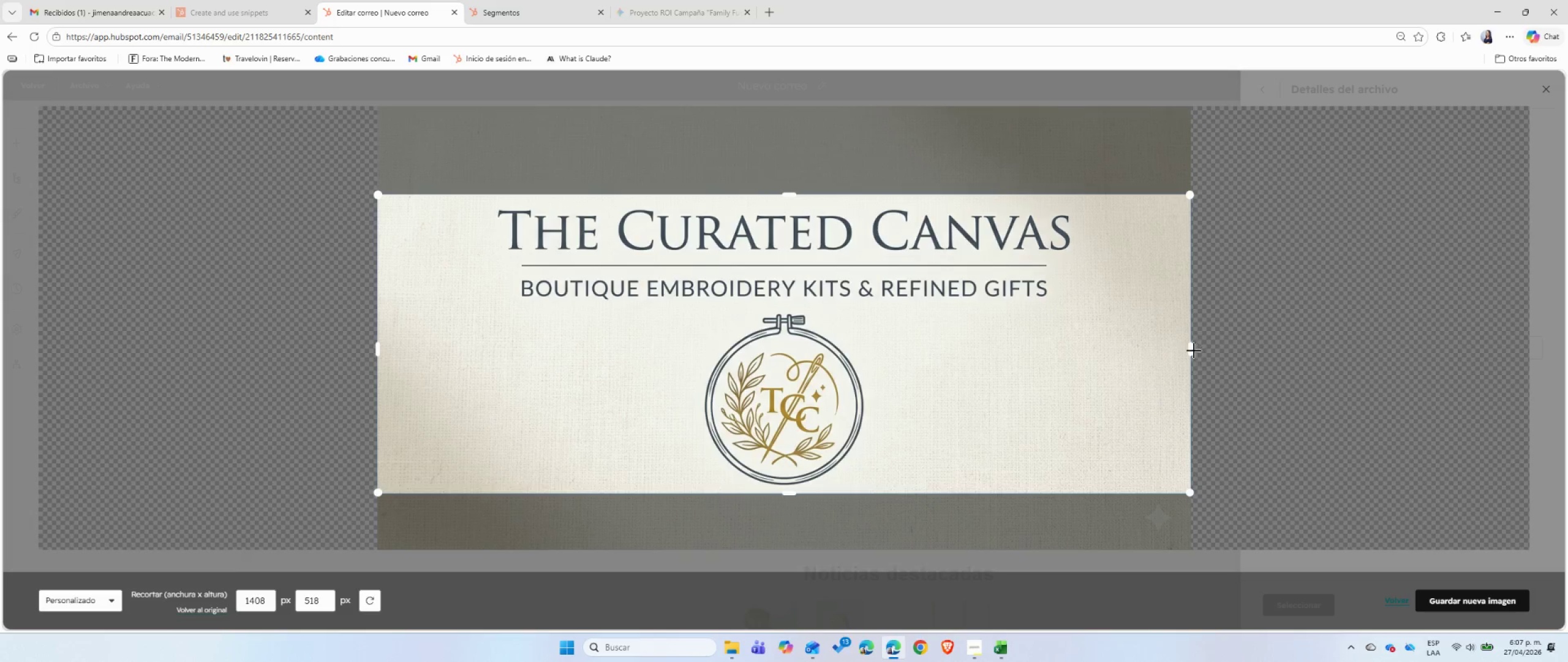 
left_click_drag(start_coordinate=[1191, 351], to_coordinate=[1079, 349])
 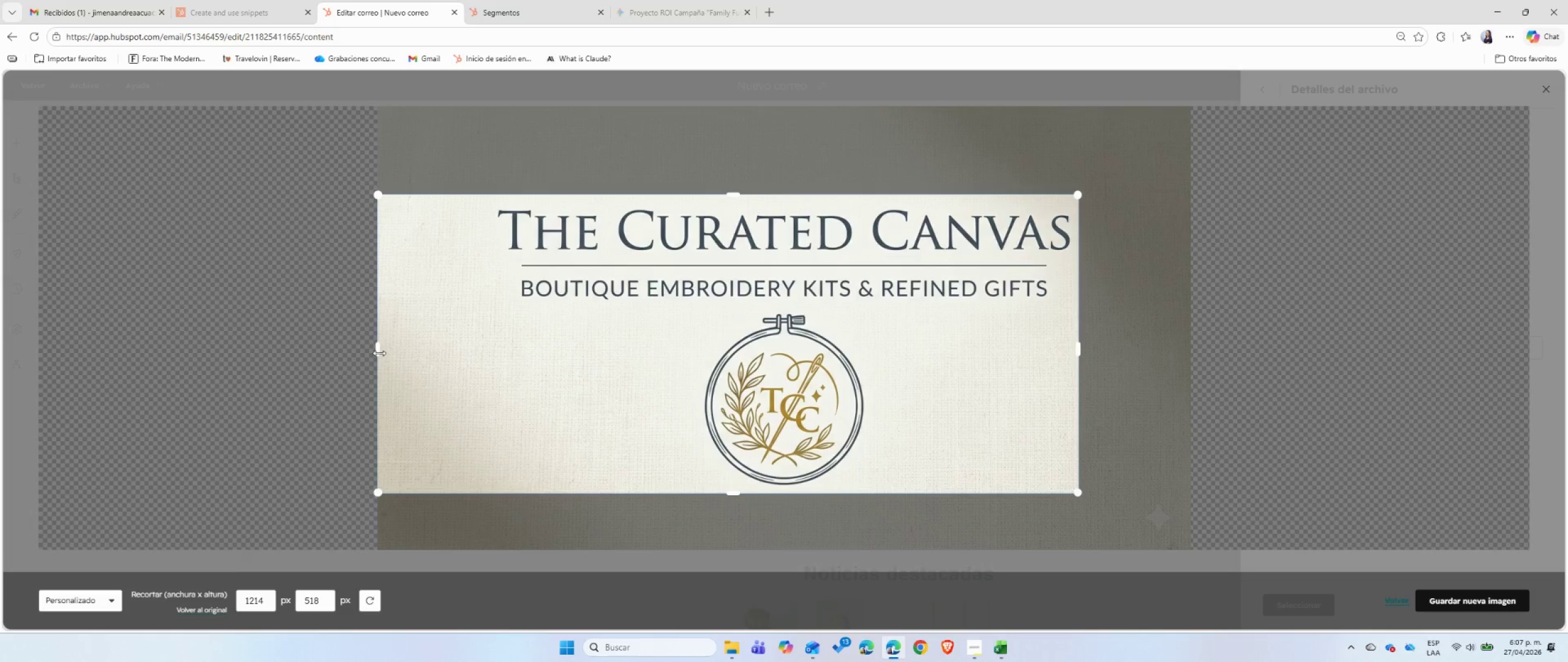 
left_click_drag(start_coordinate=[379, 352], to_coordinate=[491, 343])
 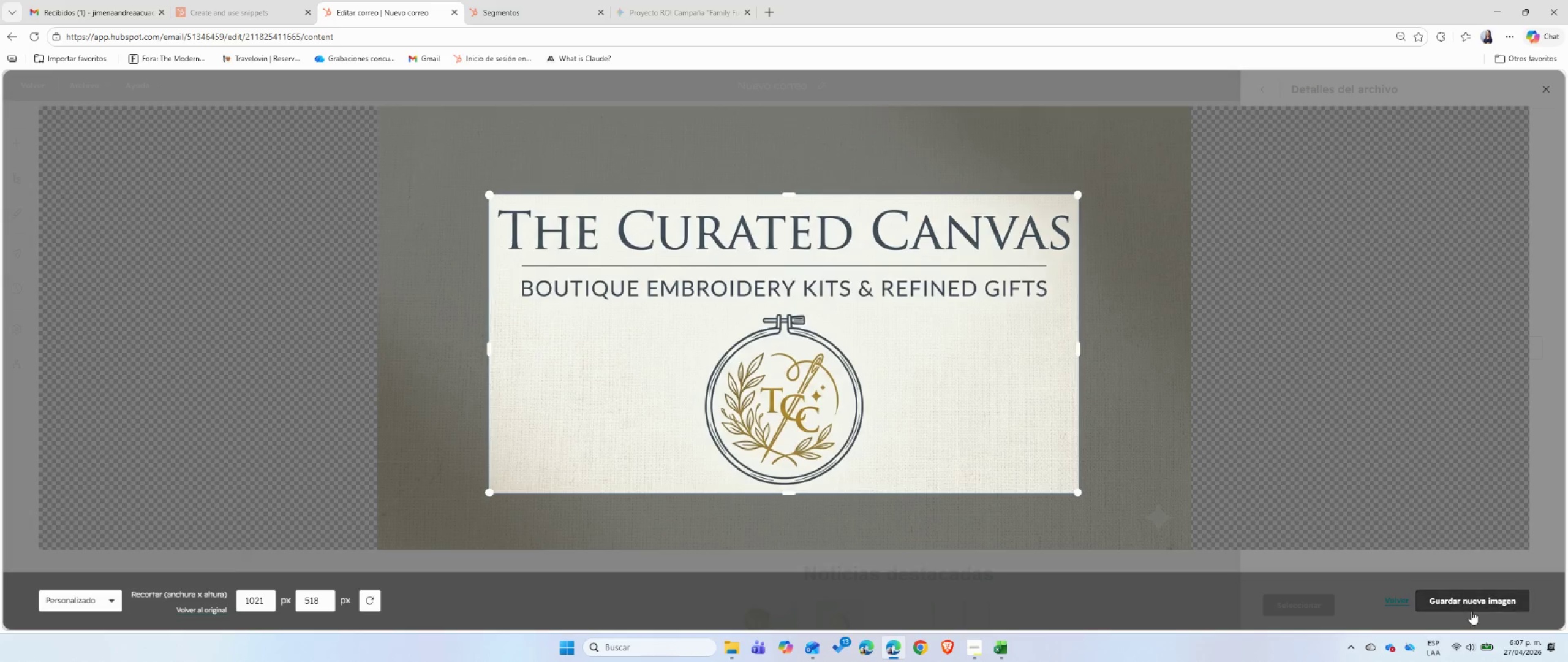 
left_click([1472, 606])
 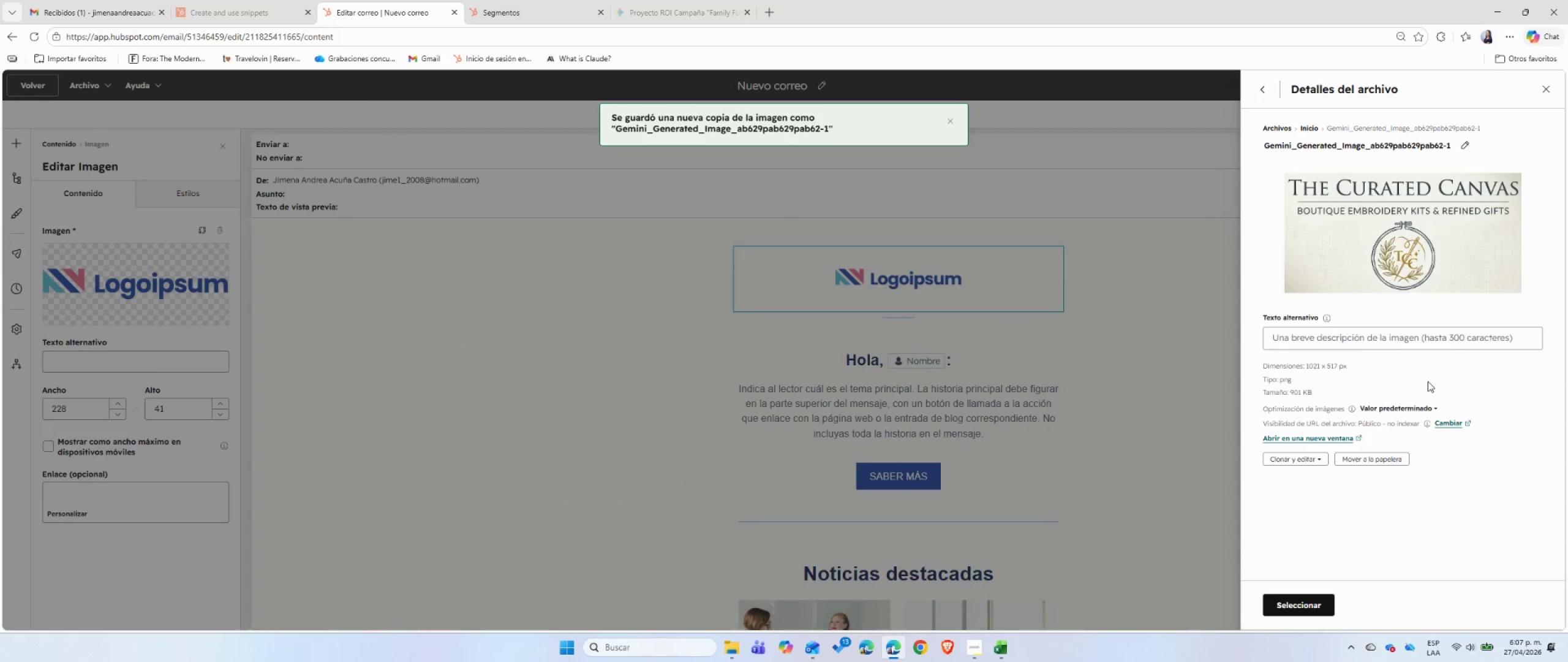 
left_click([1310, 606])
 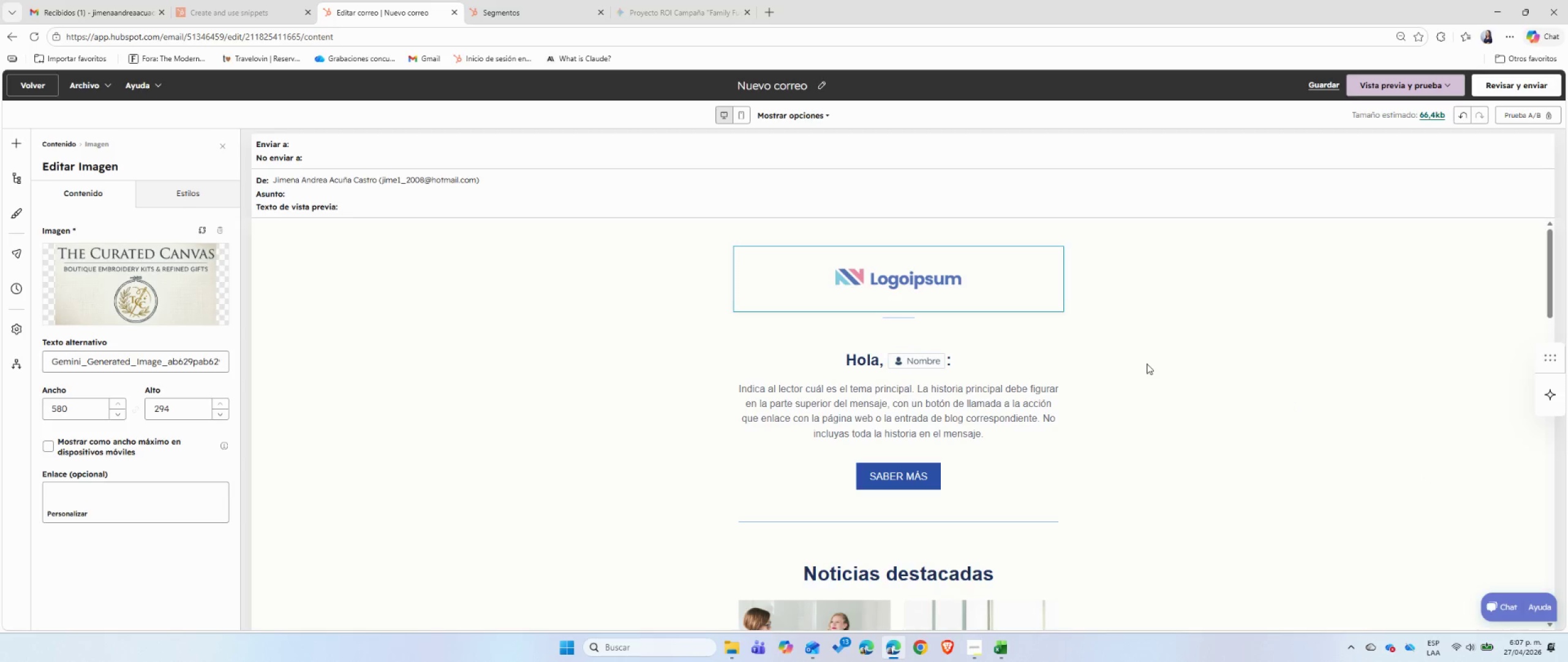 
wait(9.22)
 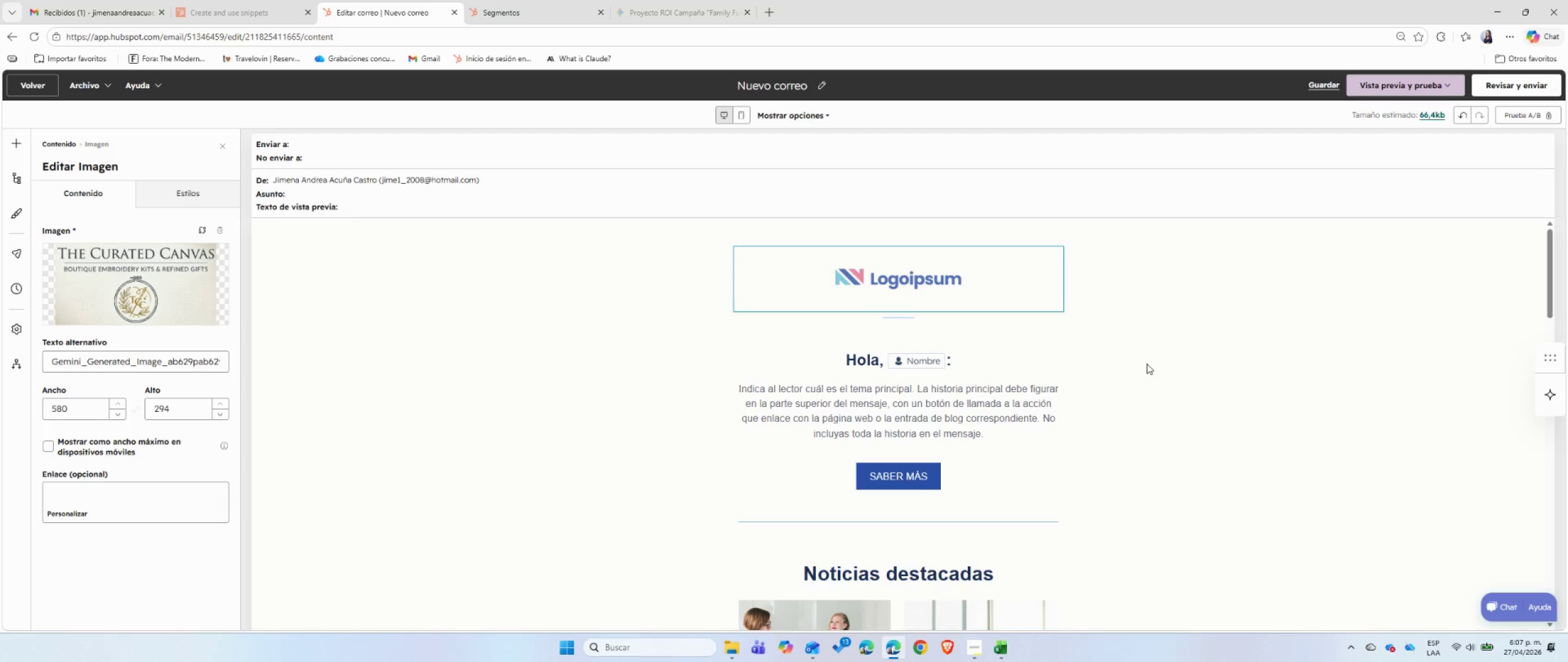 
double_click([58, 409])
 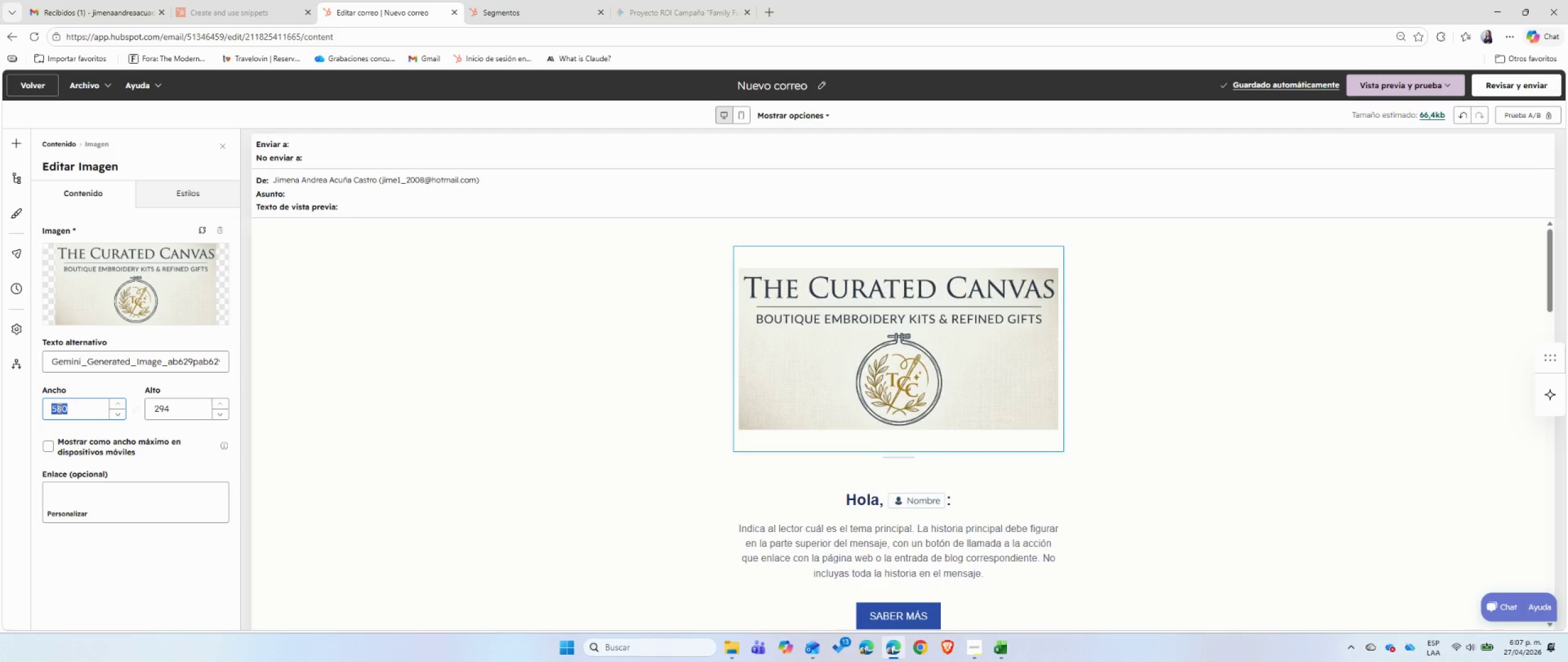 
key(Numpad6)
 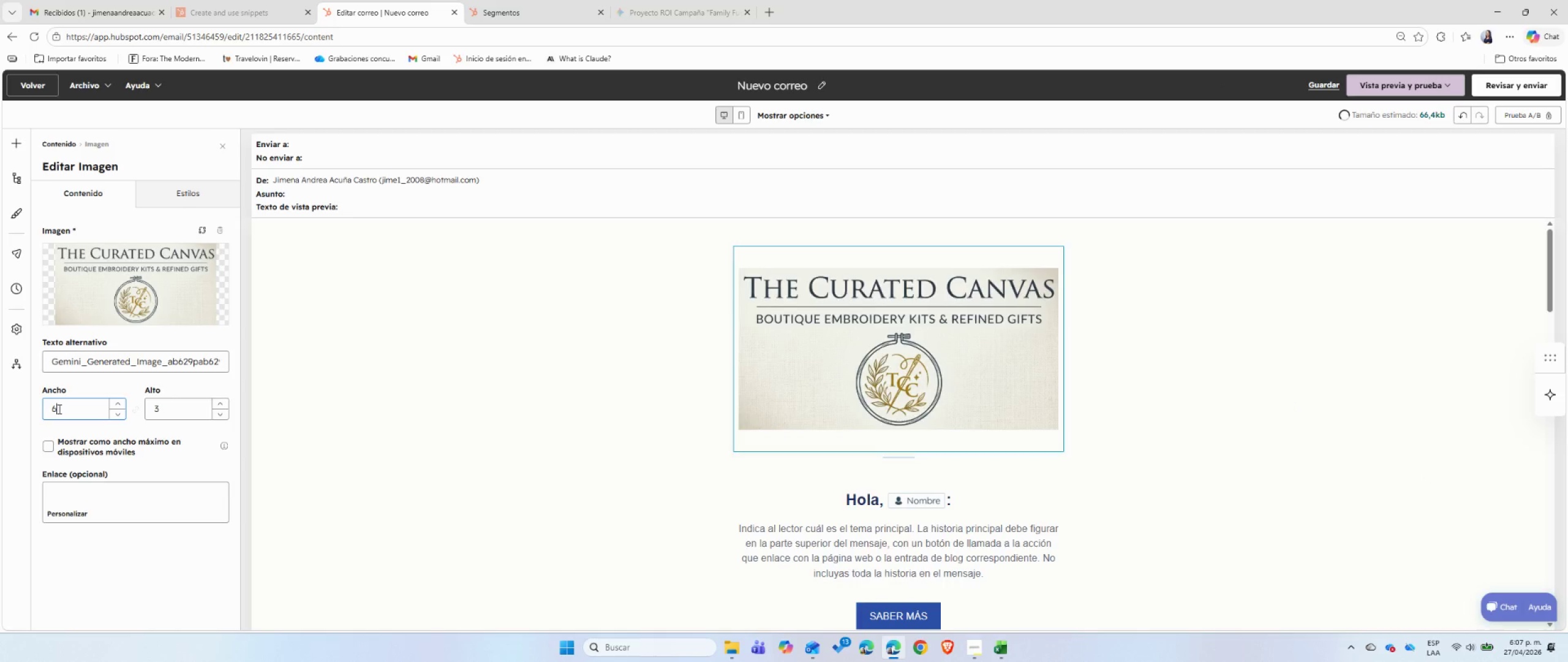 
key(Numpad0)
 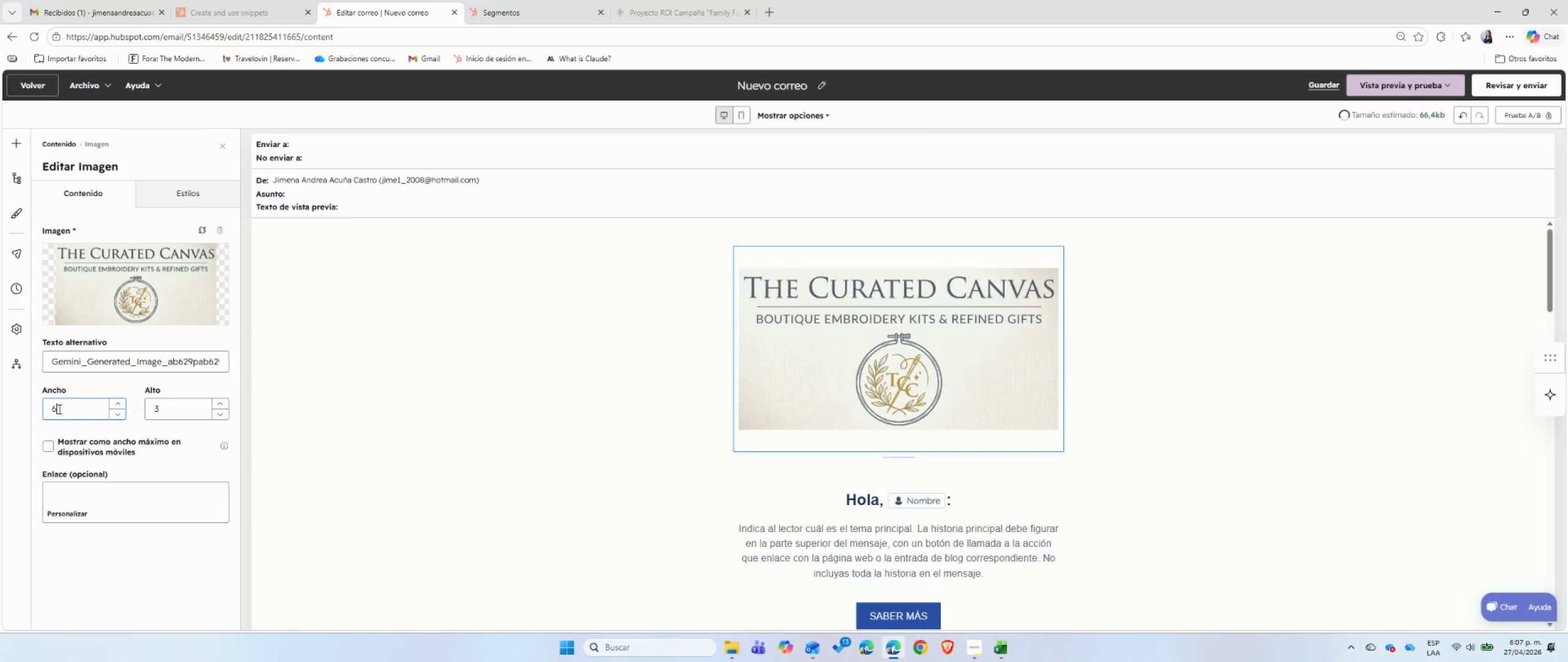 
key(Numpad0)
 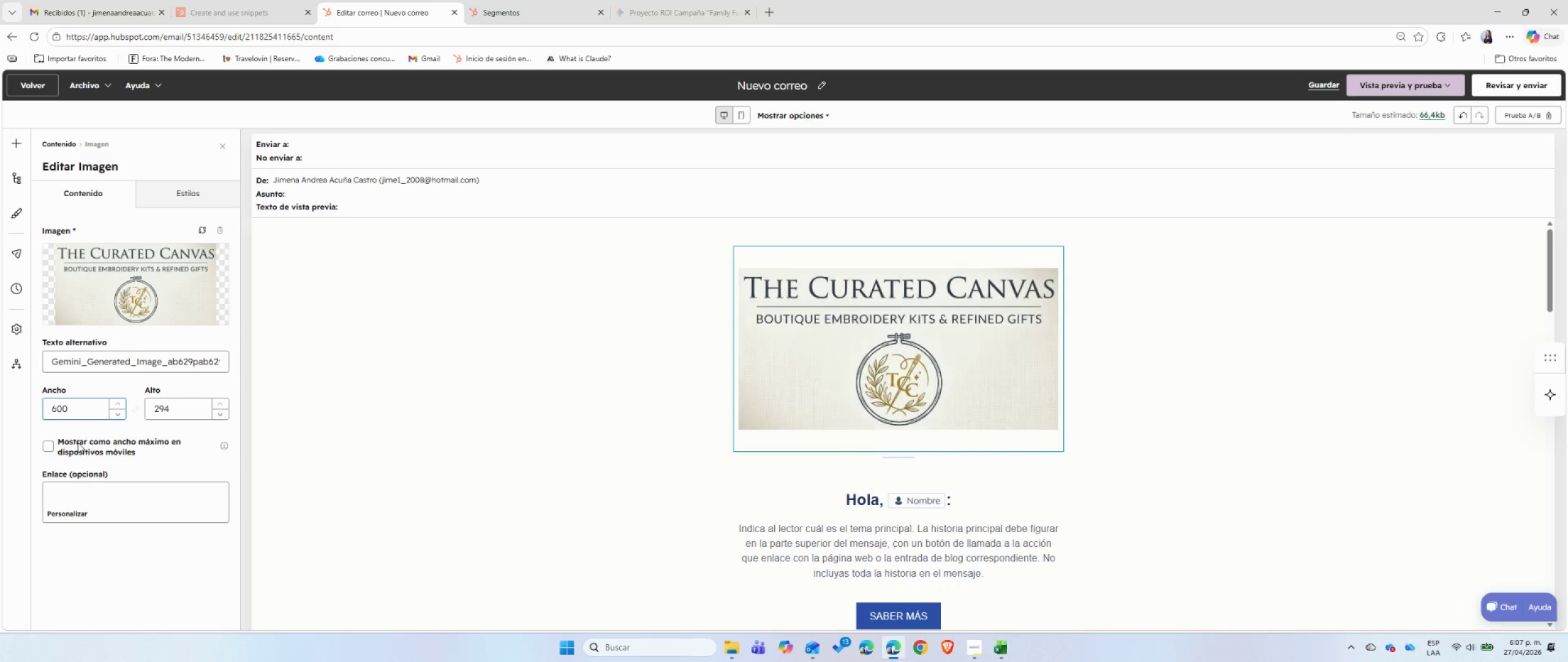 
left_click([89, 430])
 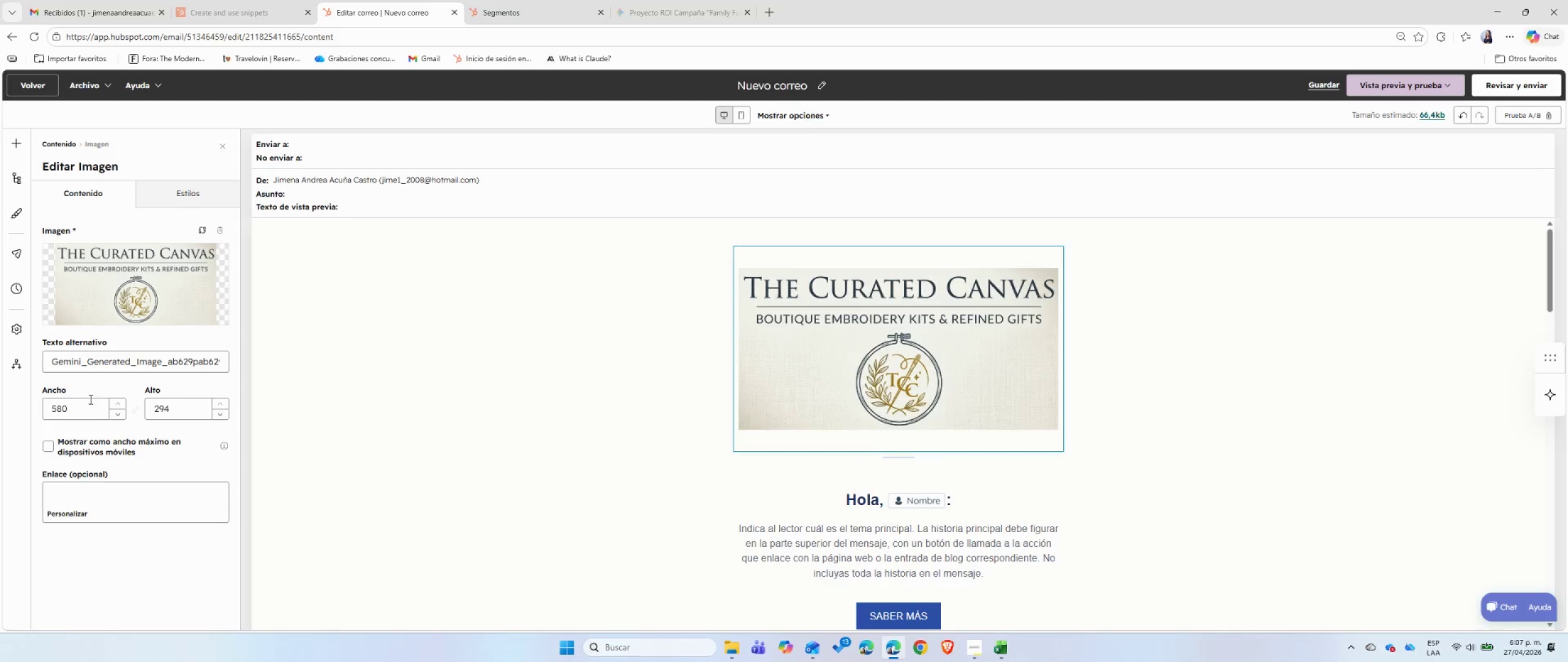 
left_click([192, 198])
 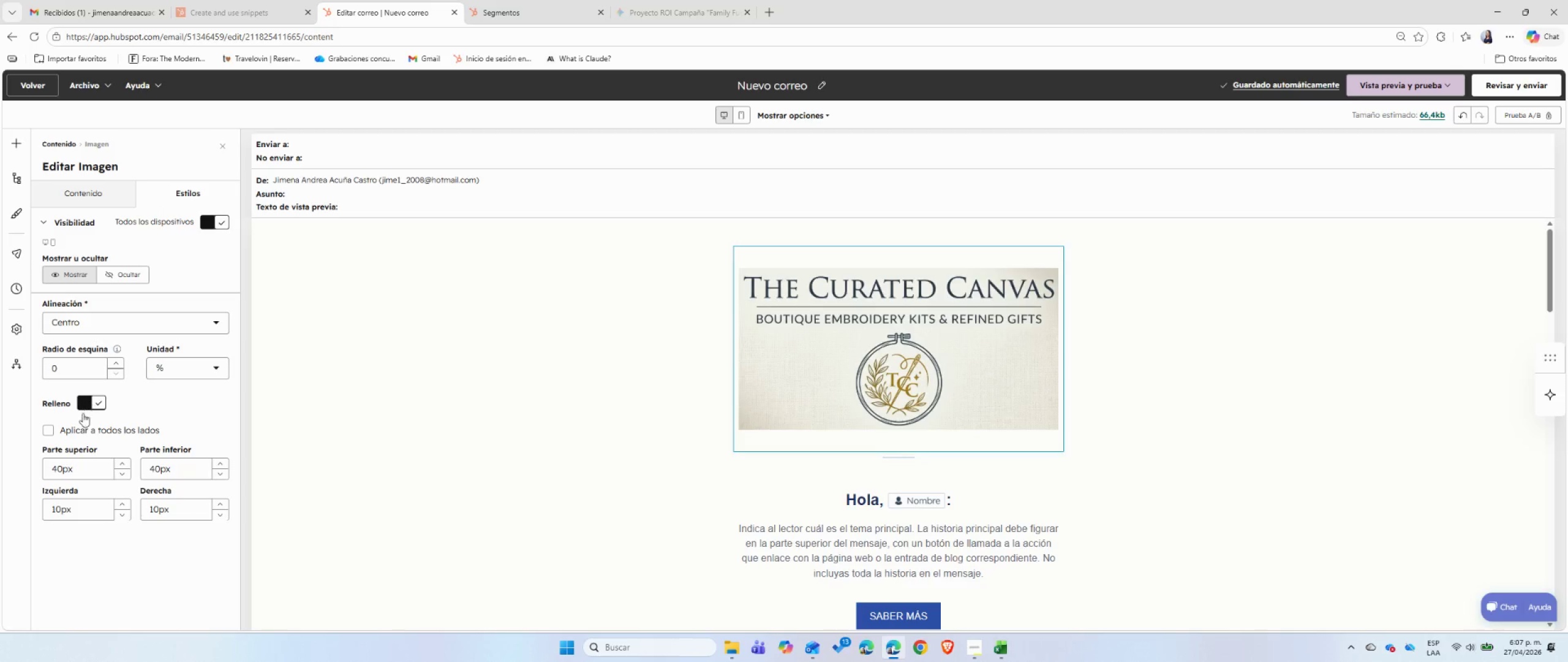 
left_click([87, 409])
 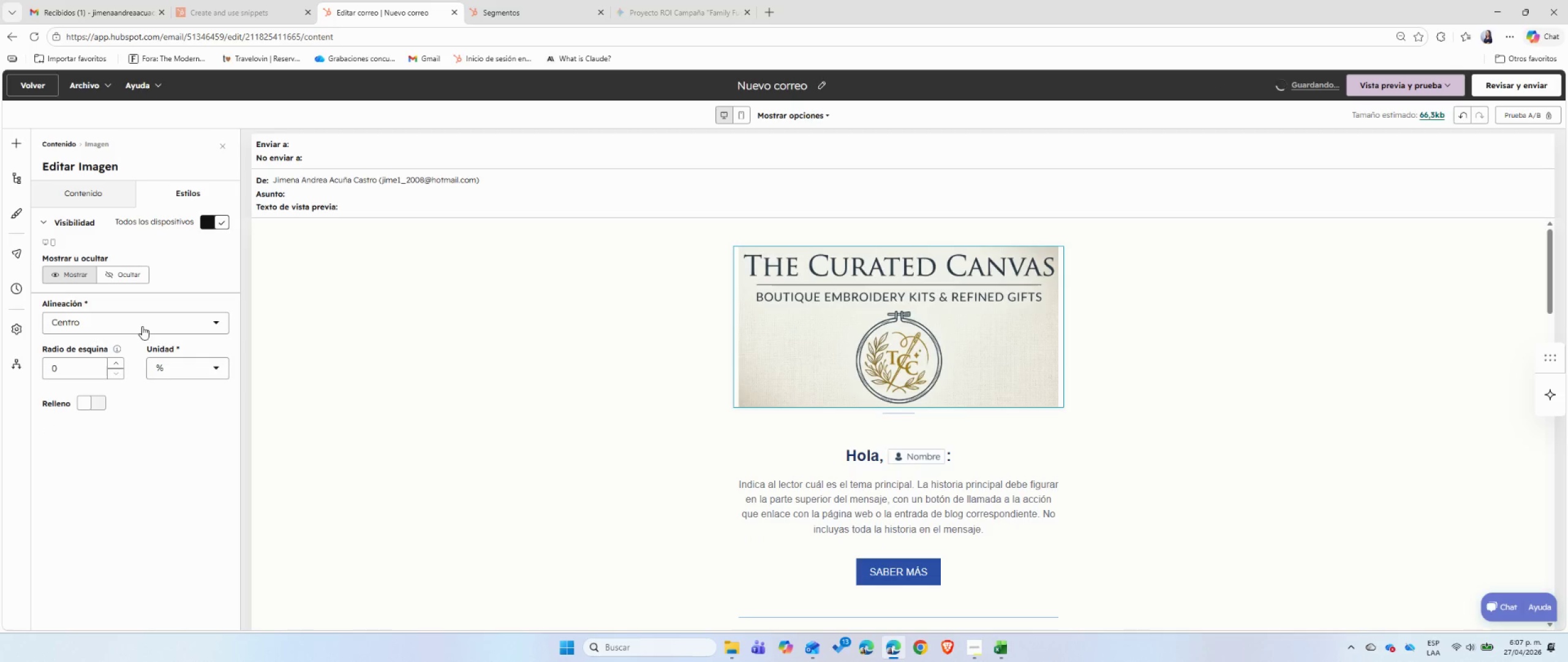 
left_click([1167, 435])
 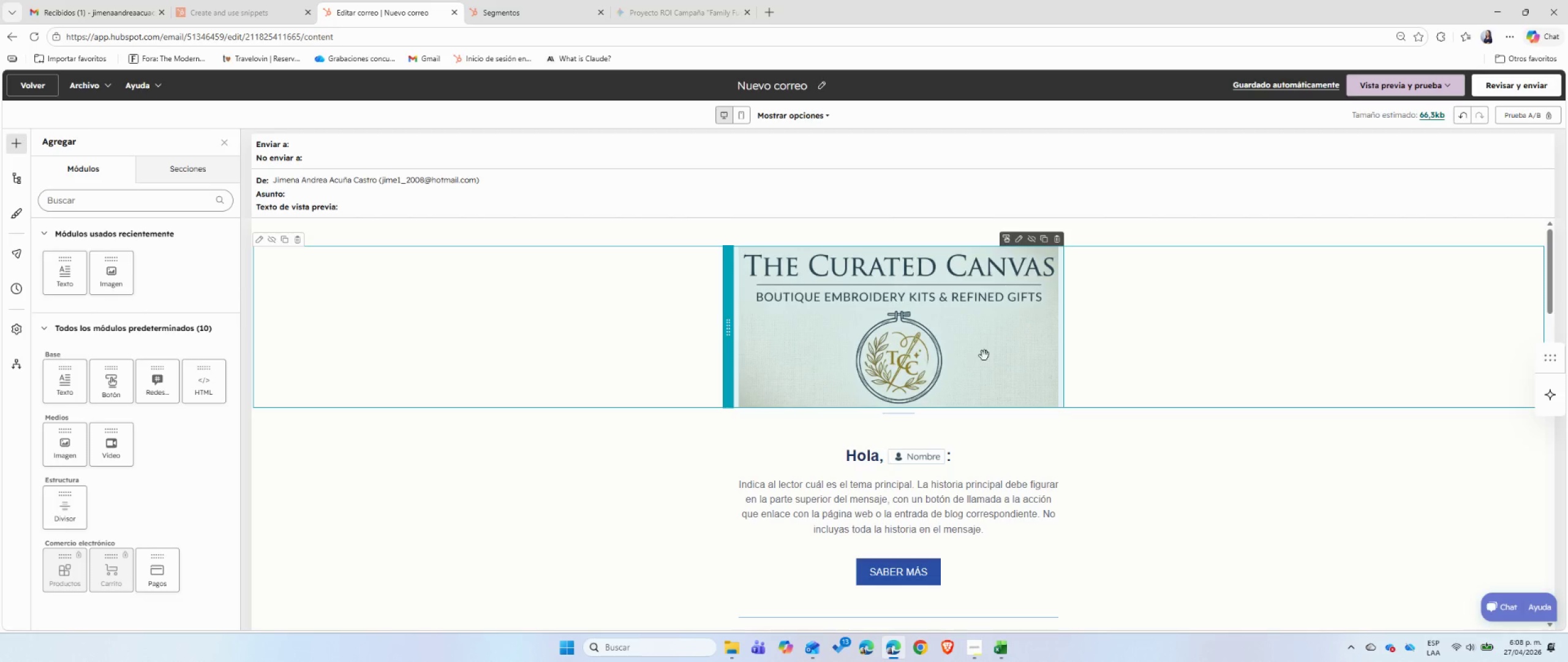 
wait(32.94)
 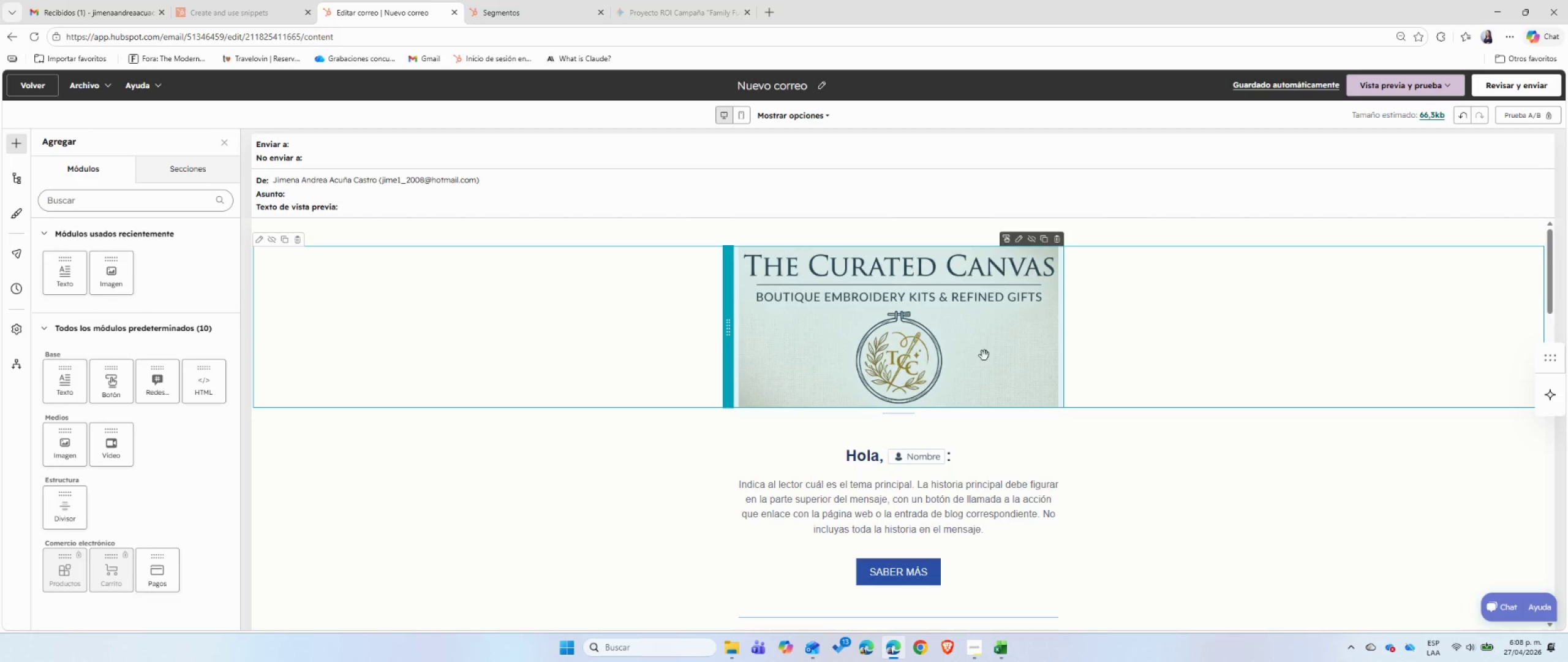 
left_click([665, 341])
 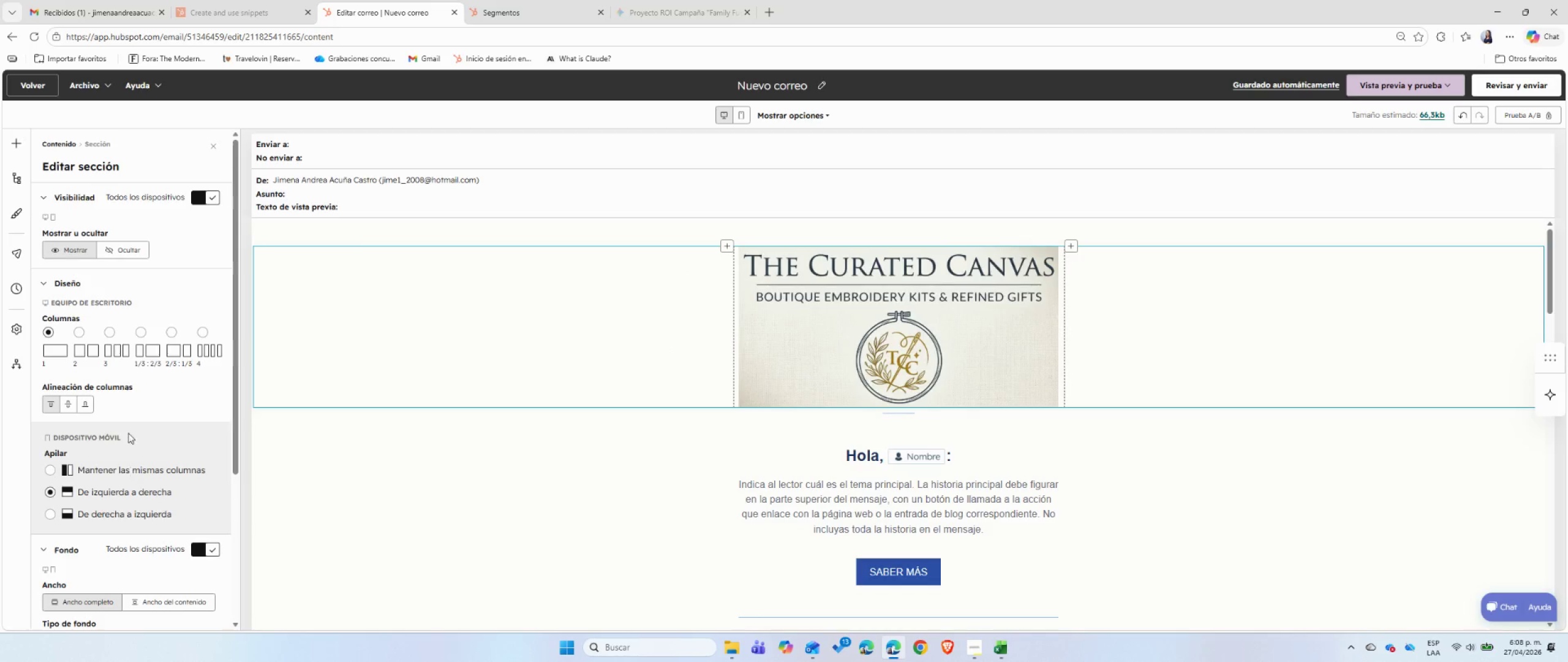 
left_click([71, 406])
 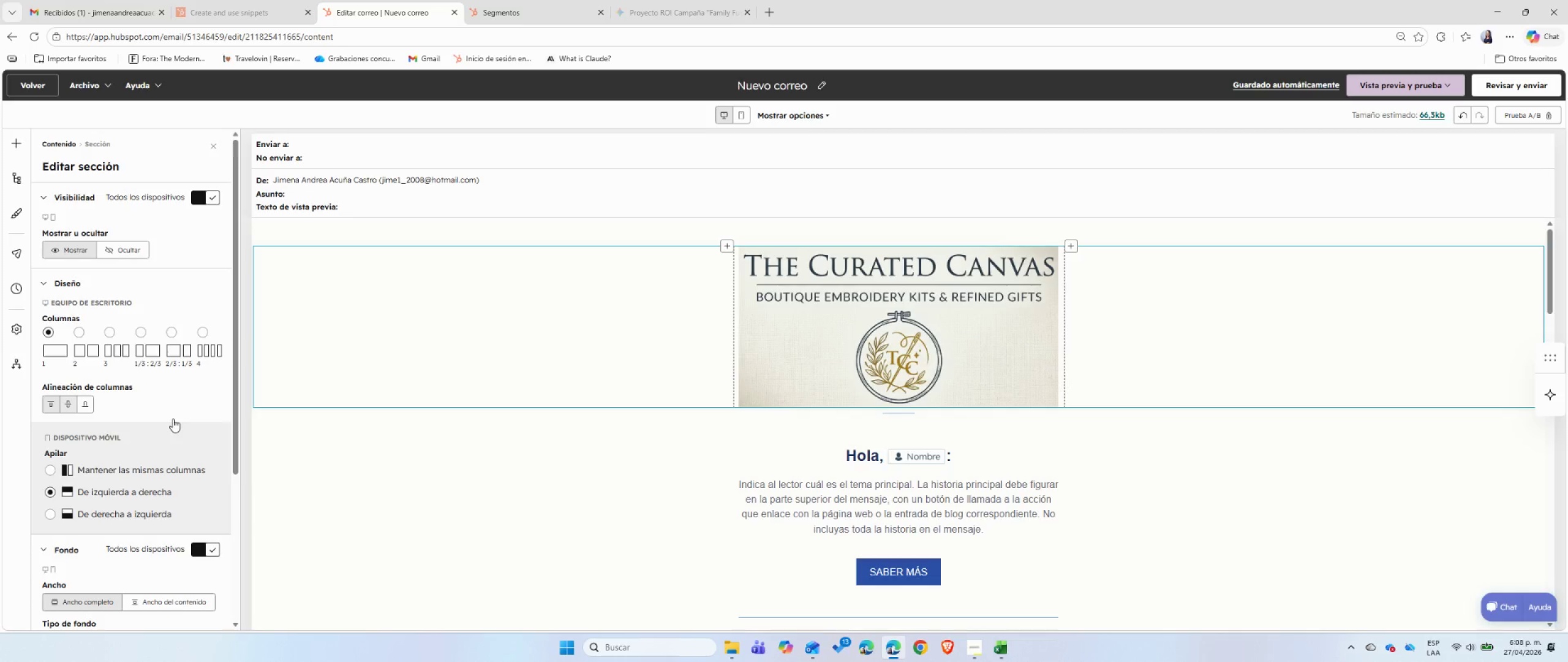 
left_click([92, 484])
 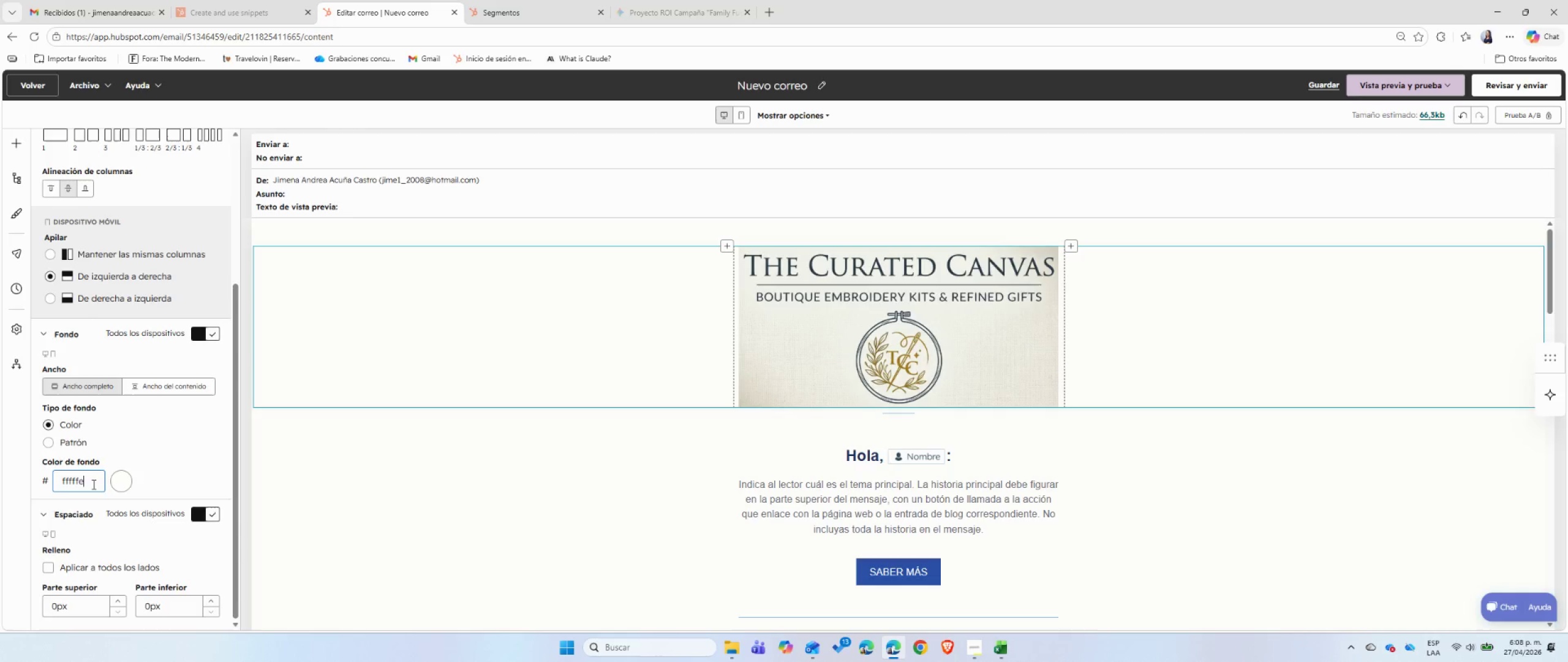 
scroll: coordinate [173, 419], scroll_direction: down, amount: 6.0
 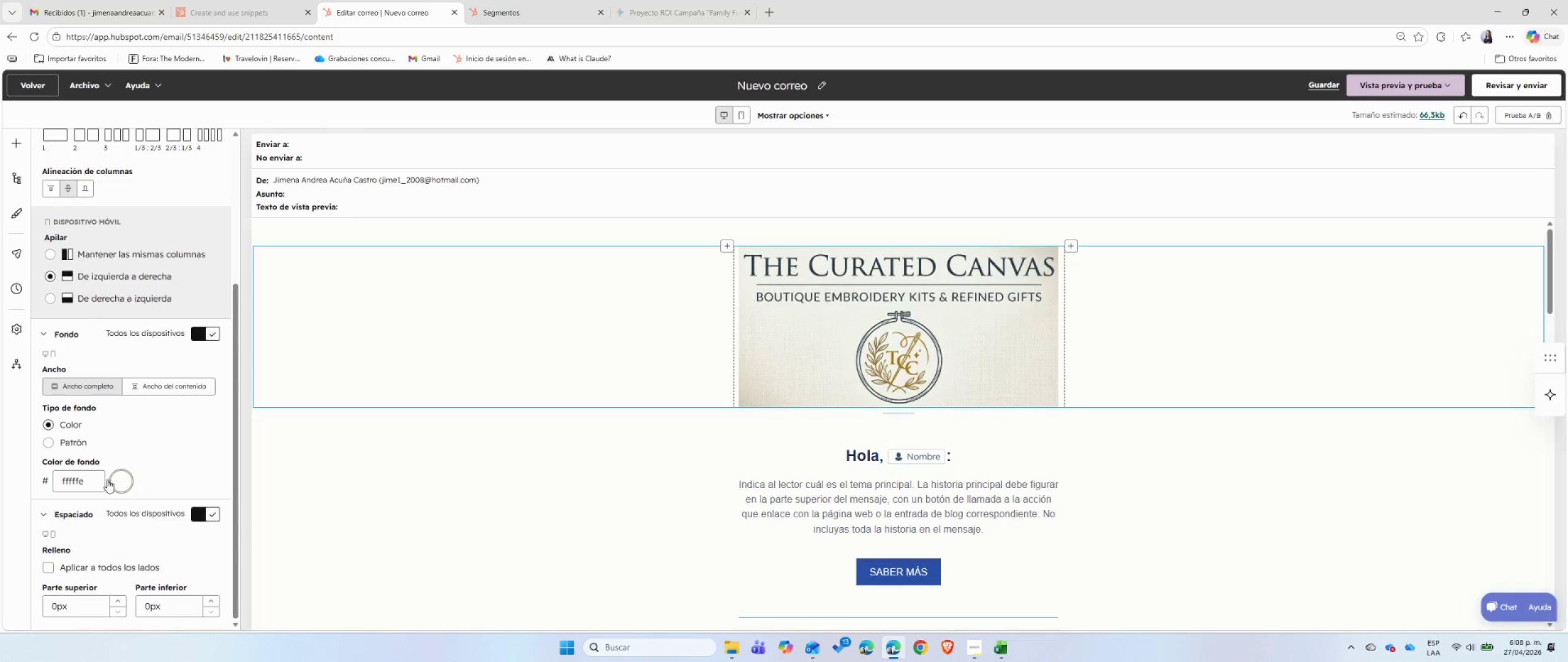 
double_click([92, 484])
 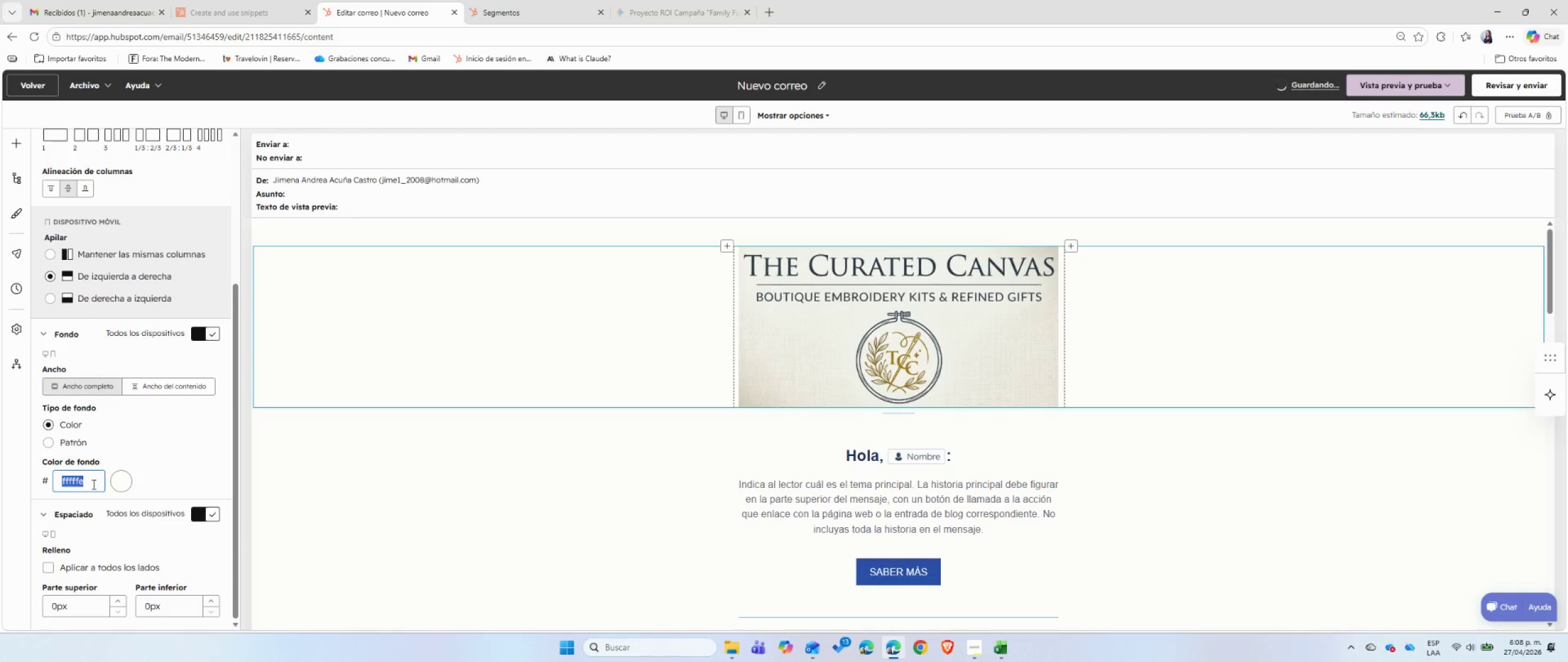 
key(CapsLock)
 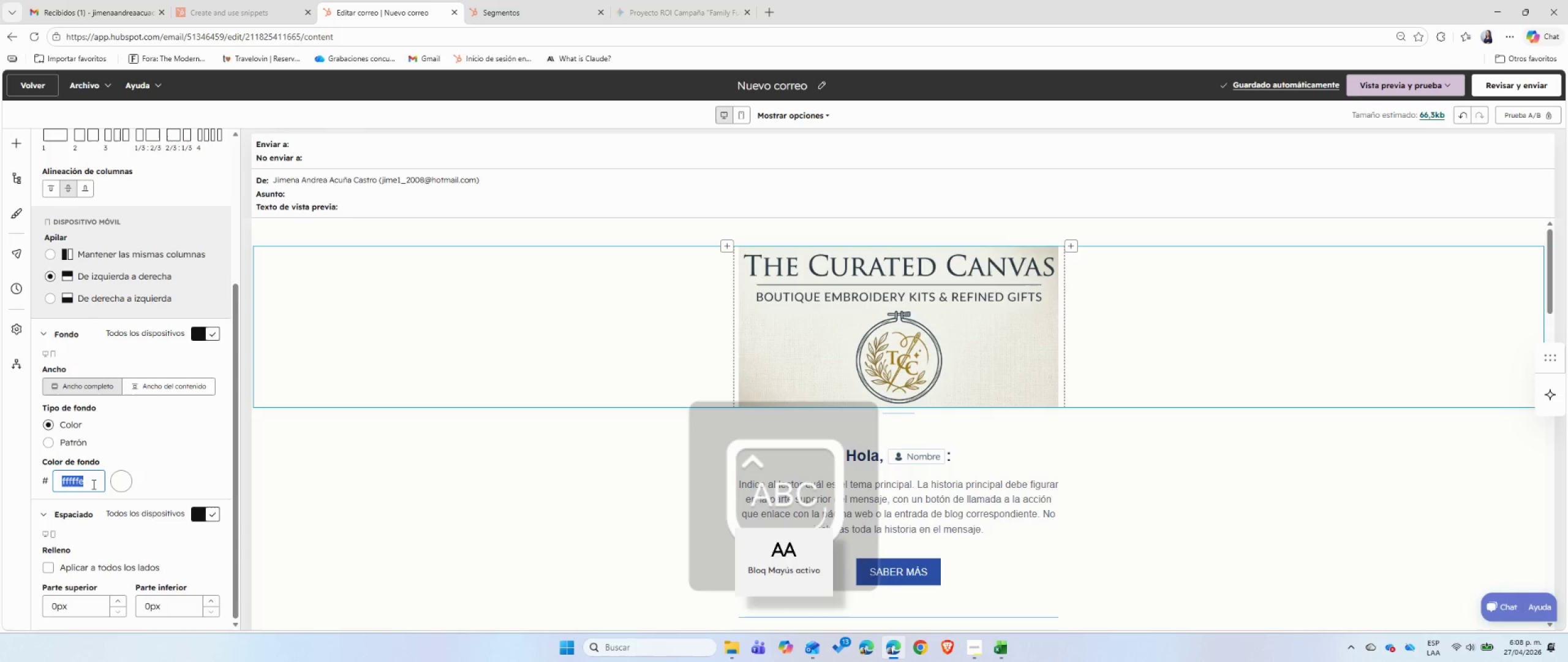 
key(F)
 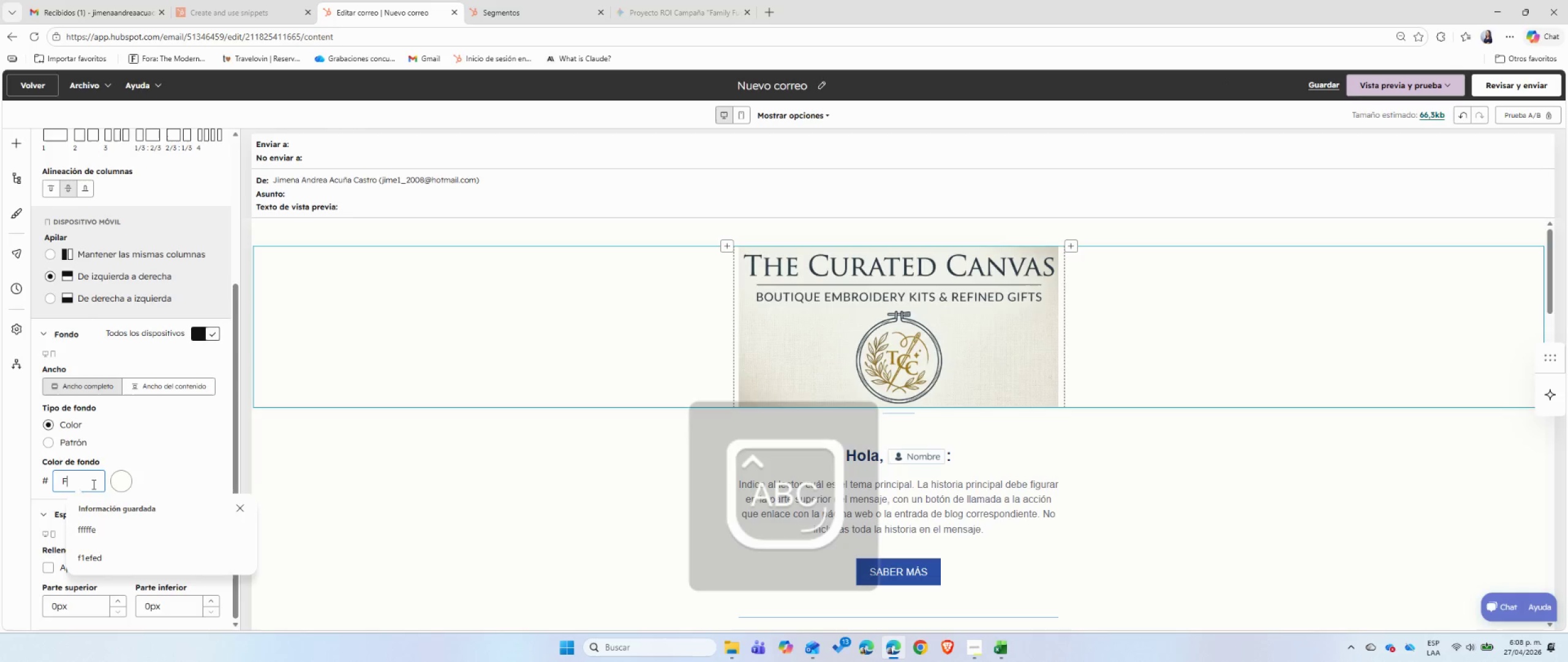 
key(Numpad9)
 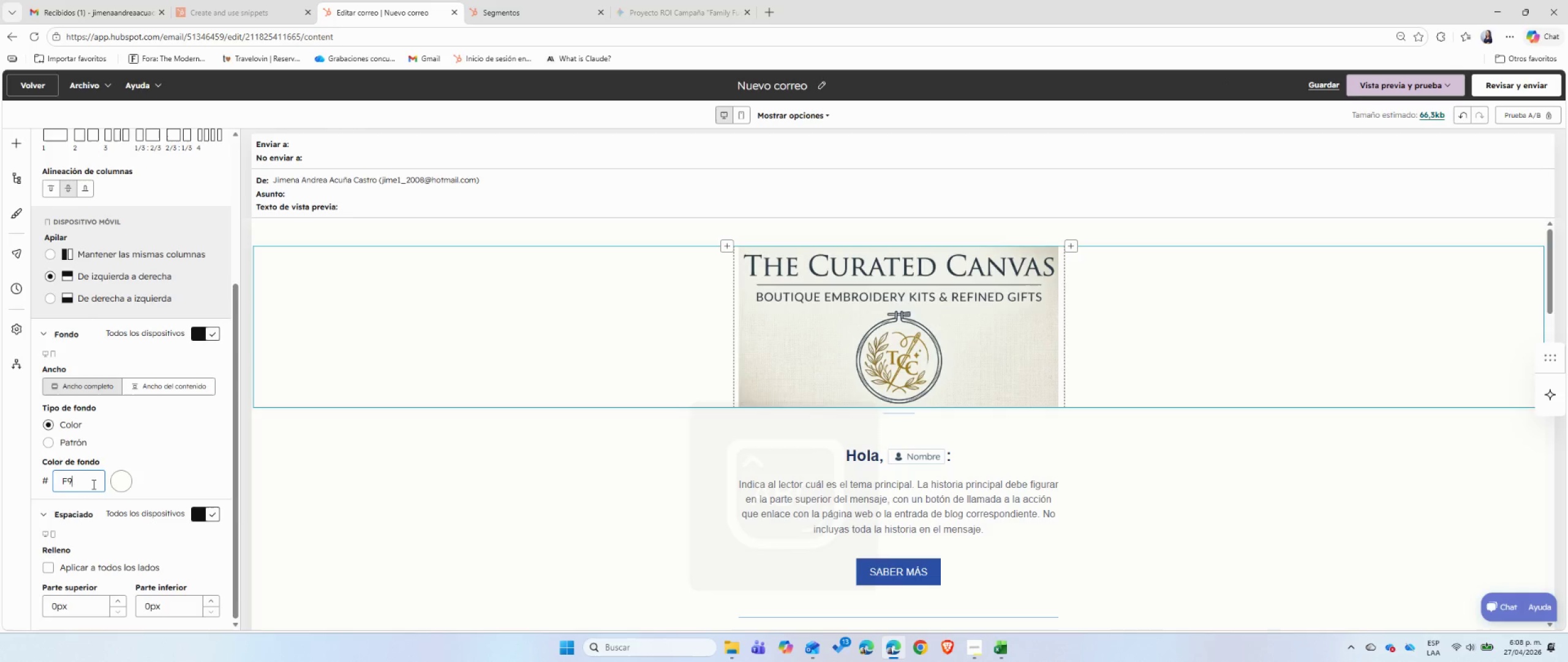 
key(F)
 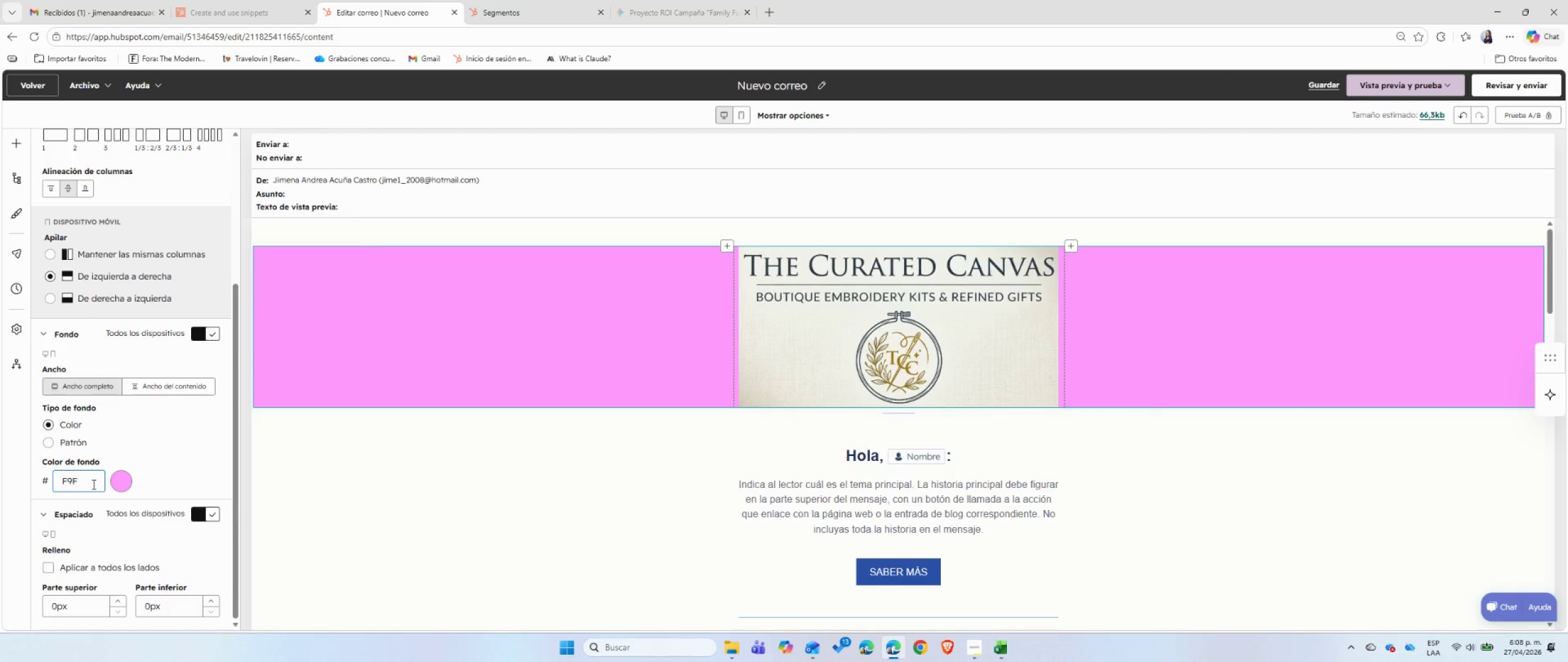 
key(Numpad7)
 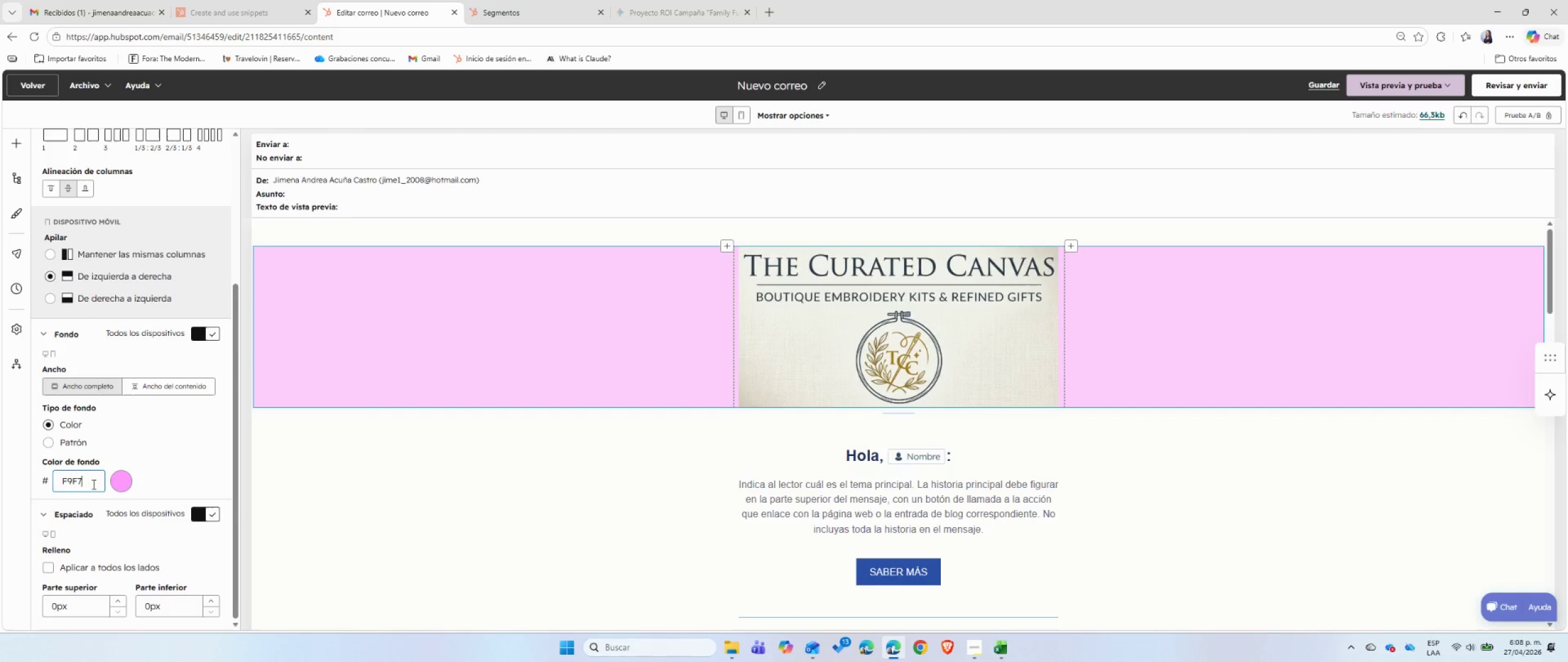 
key(F)
 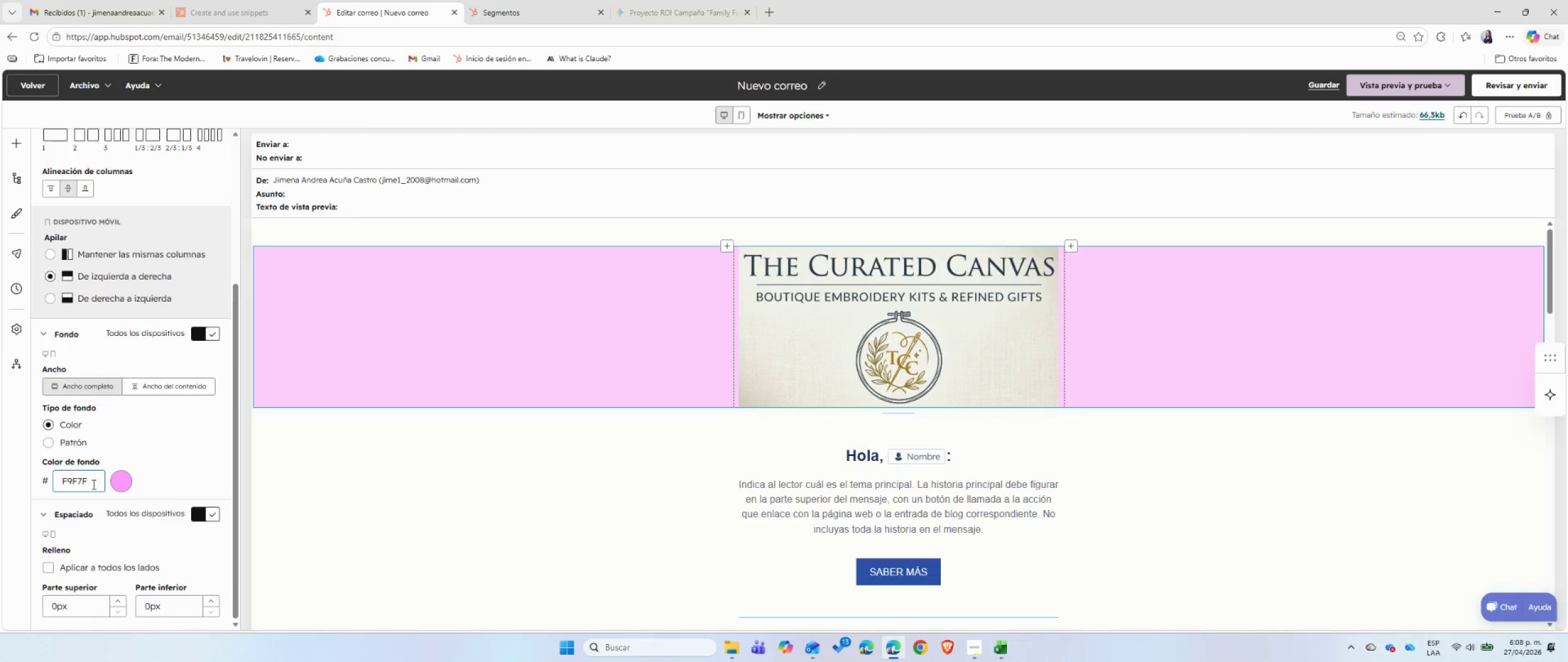 
key(Numpad2)
 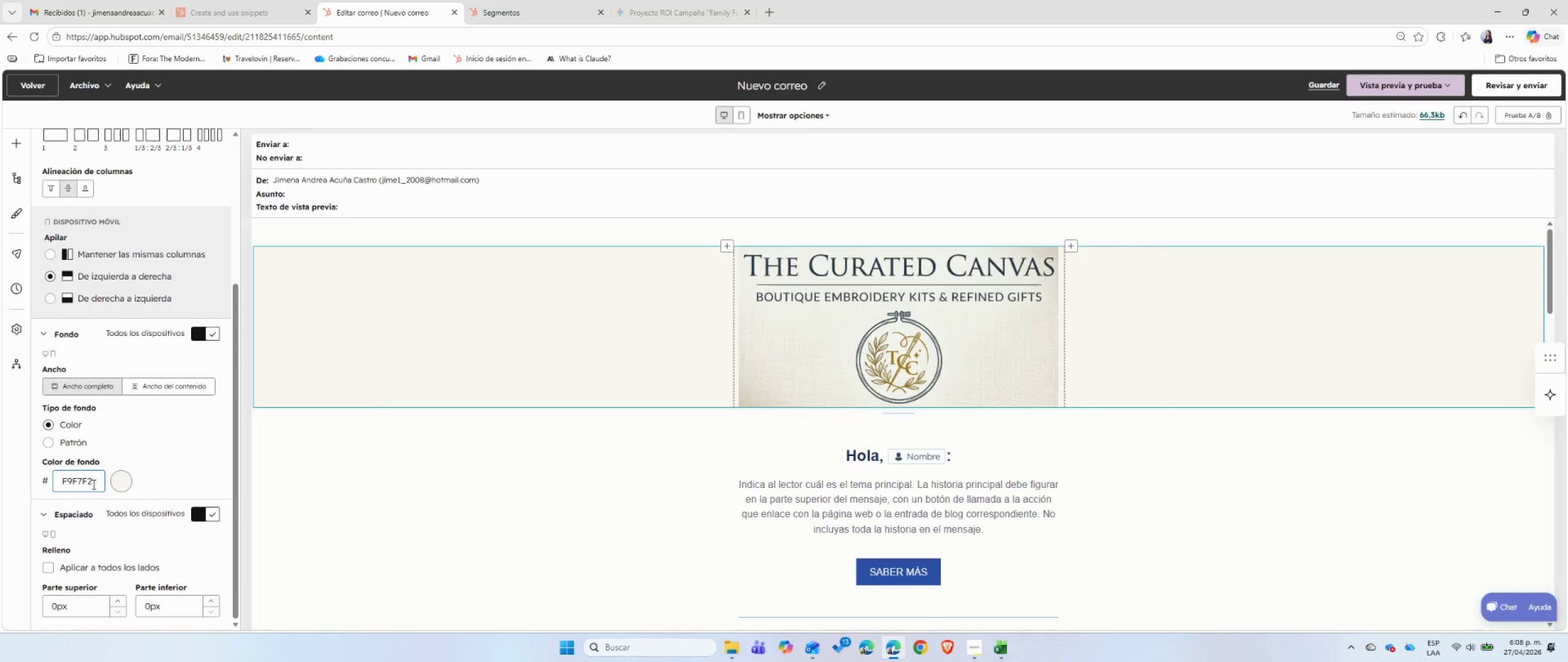 
left_click([502, 513])
 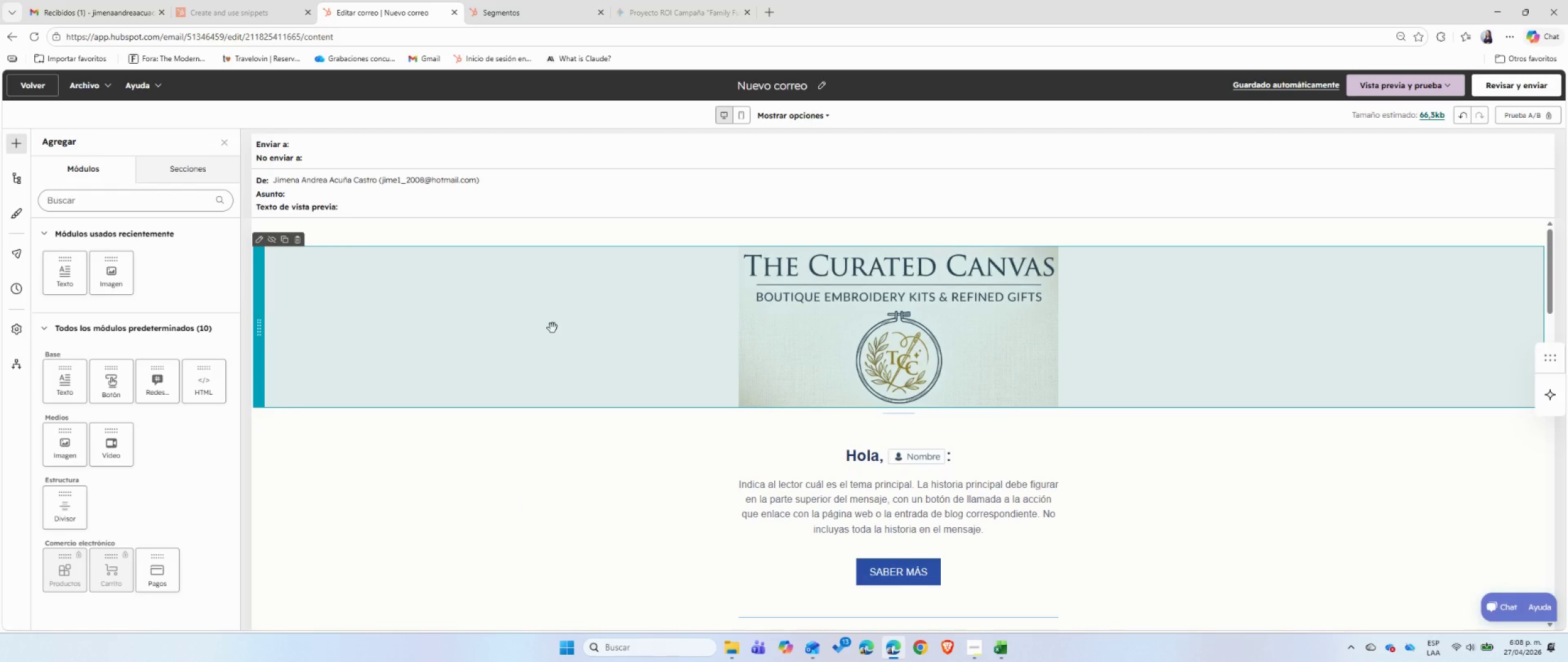 
wait(13.52)
 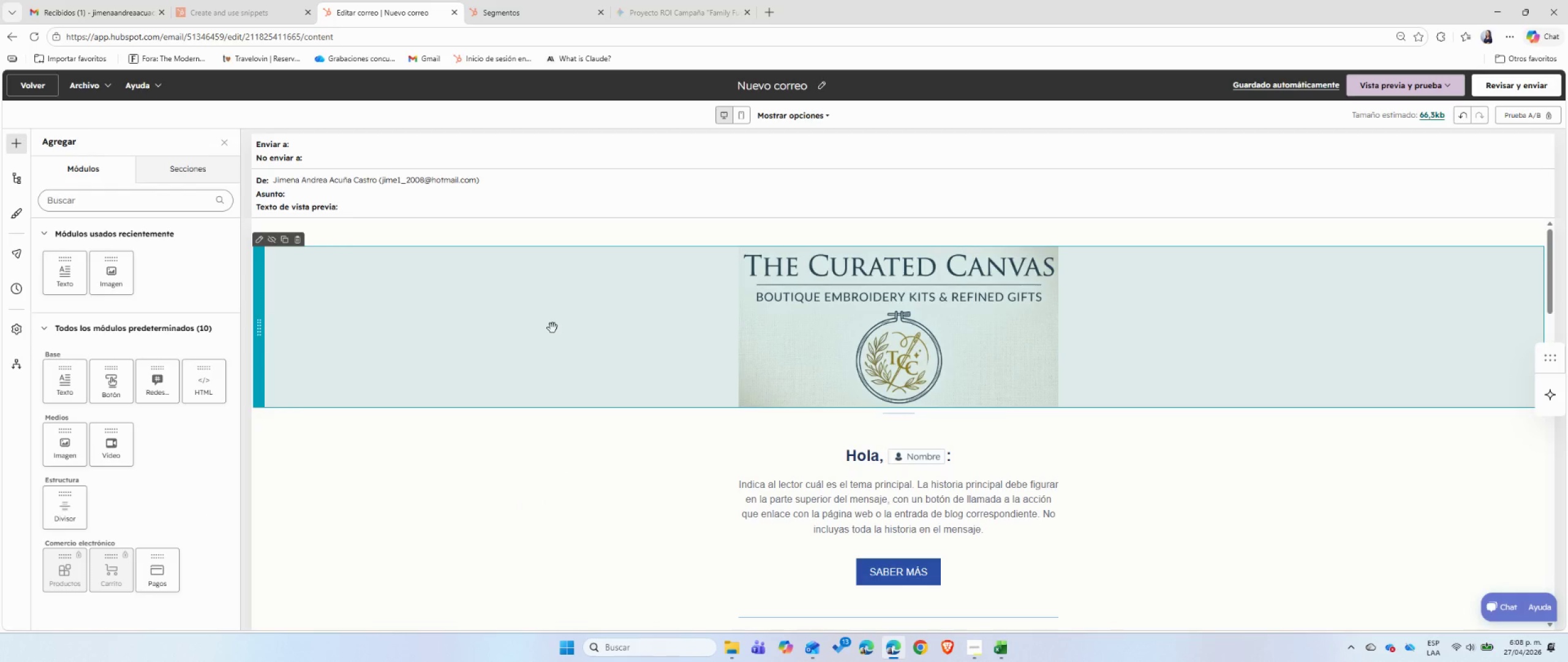 
scroll: coordinate [603, 472], scroll_direction: down, amount: 3.0
 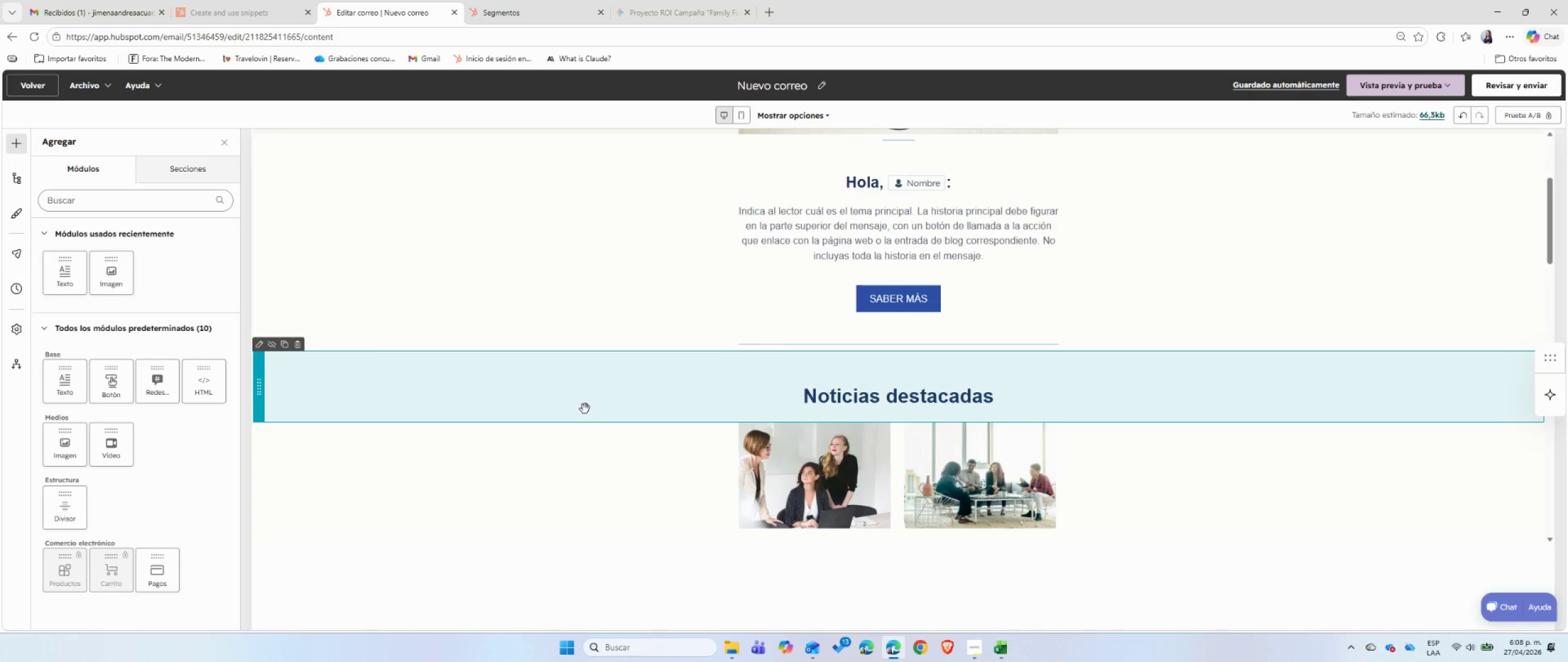 
scroll: coordinate [584, 408], scroll_direction: up, amount: 1.0
 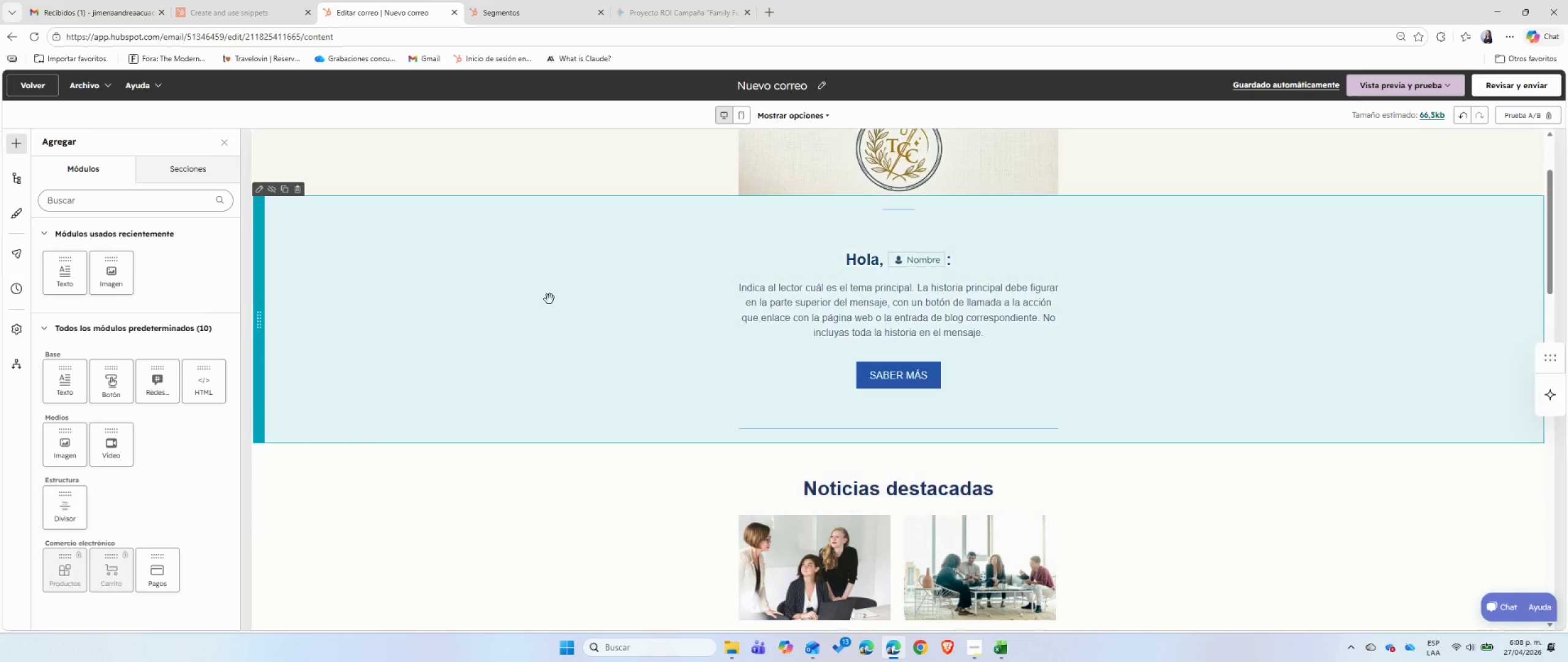 
left_click([548, 289])
 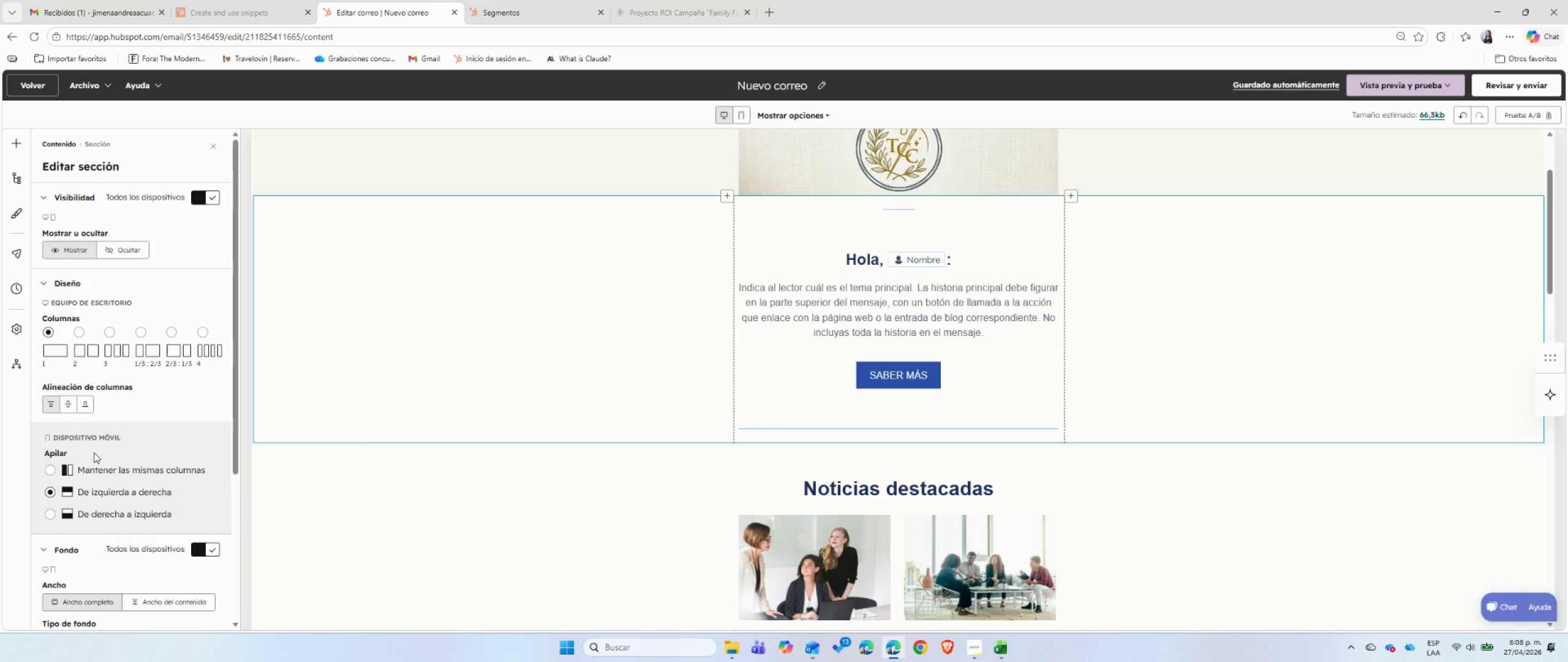 
left_click([66, 401])
 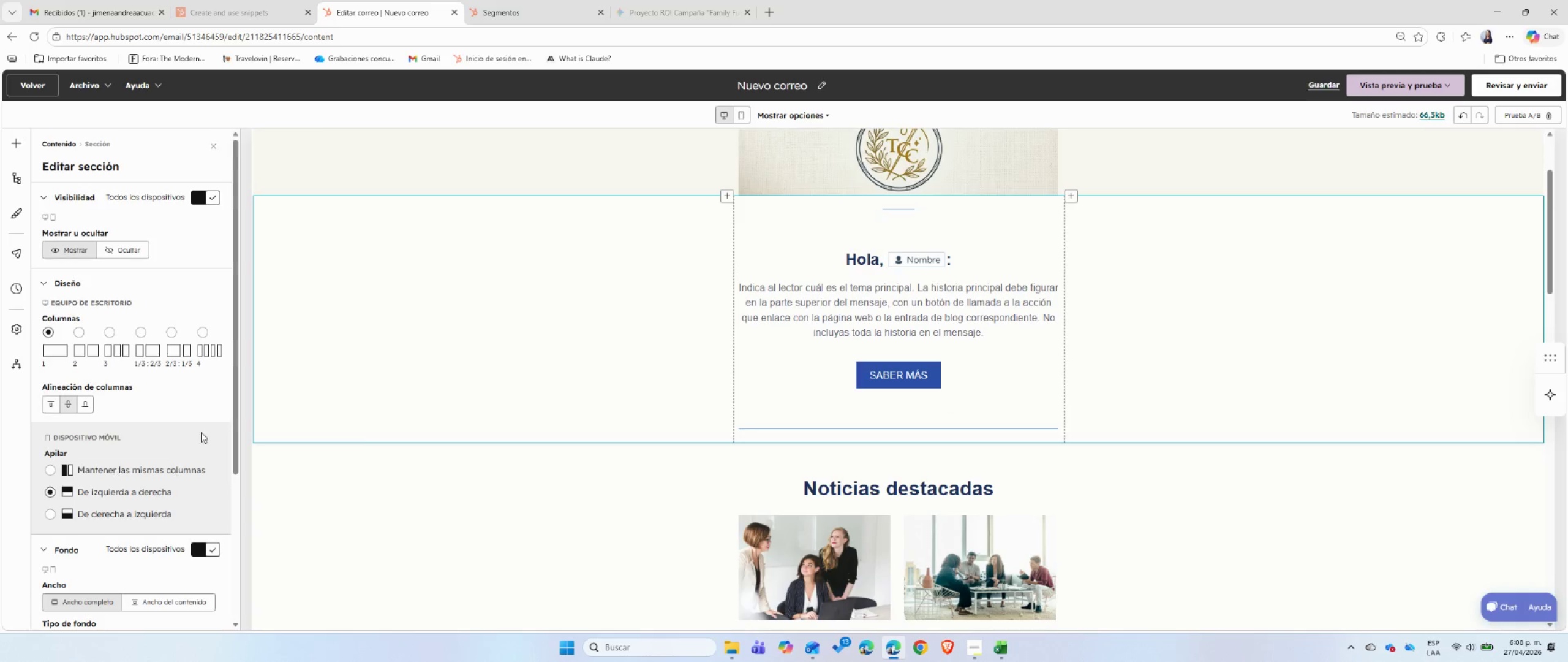 
scroll: coordinate [201, 430], scroll_direction: down, amount: 3.0
 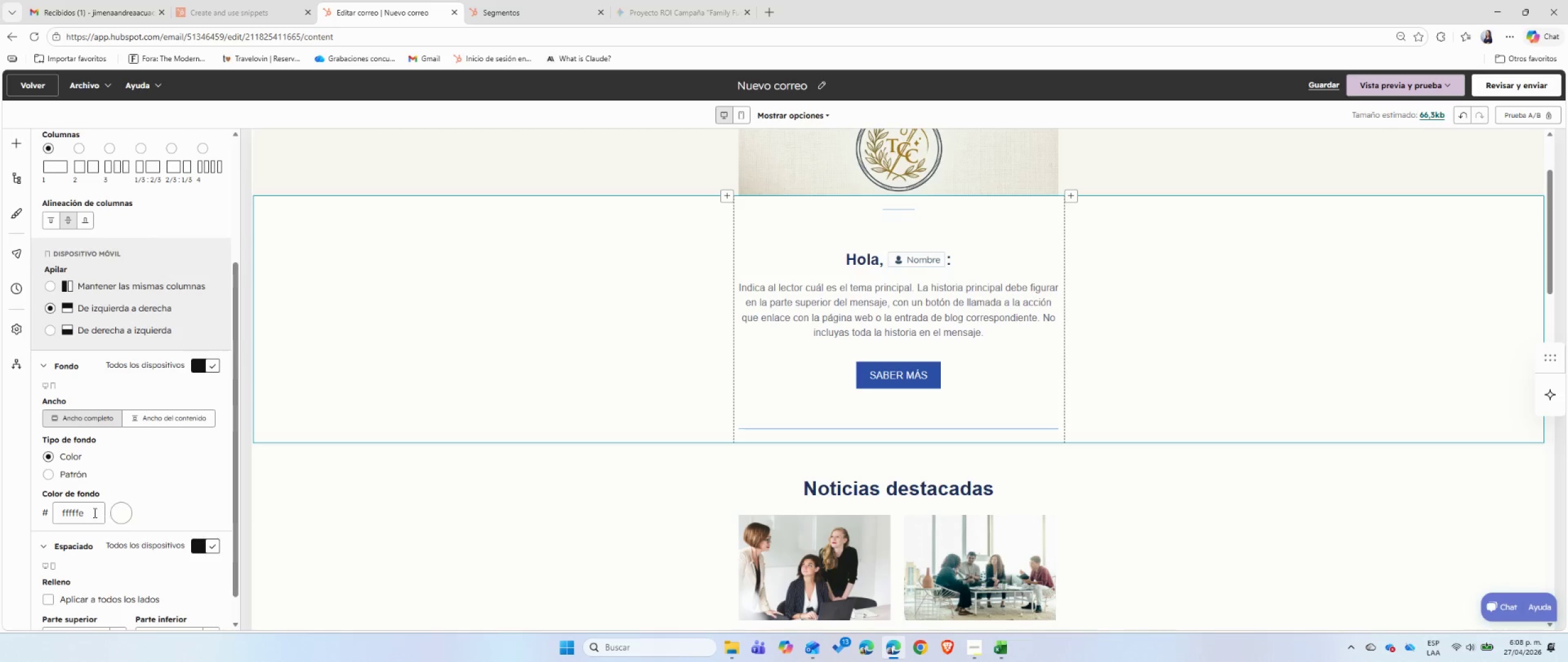 
double_click([94, 512])
 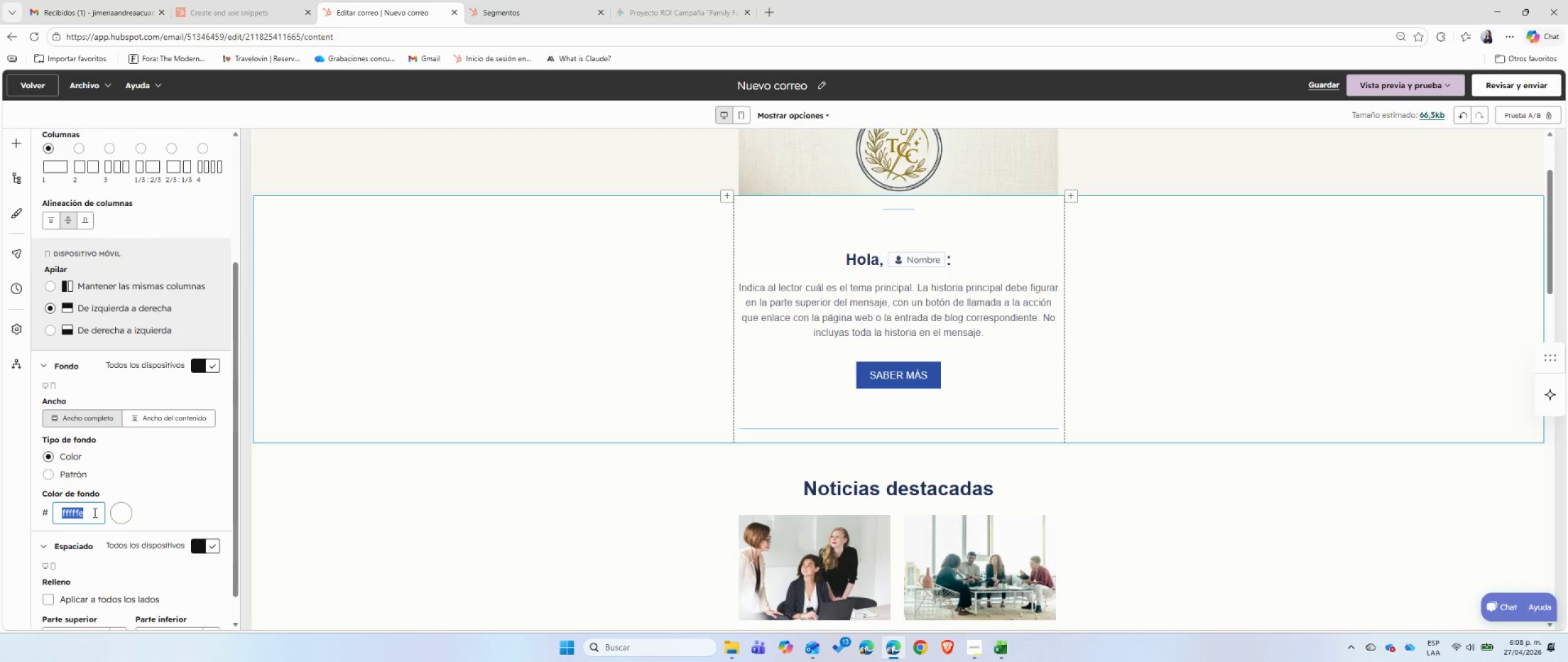 
triple_click([94, 512])
 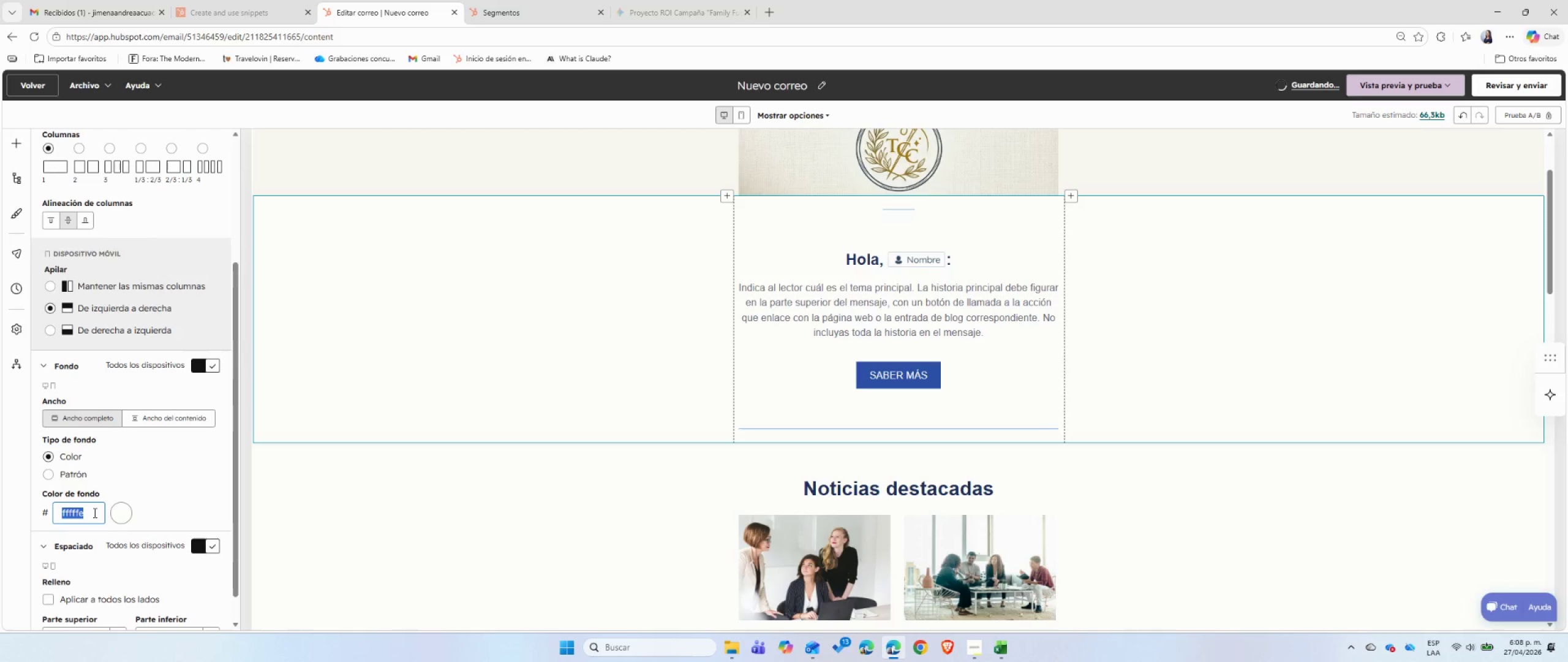 
key(F)
 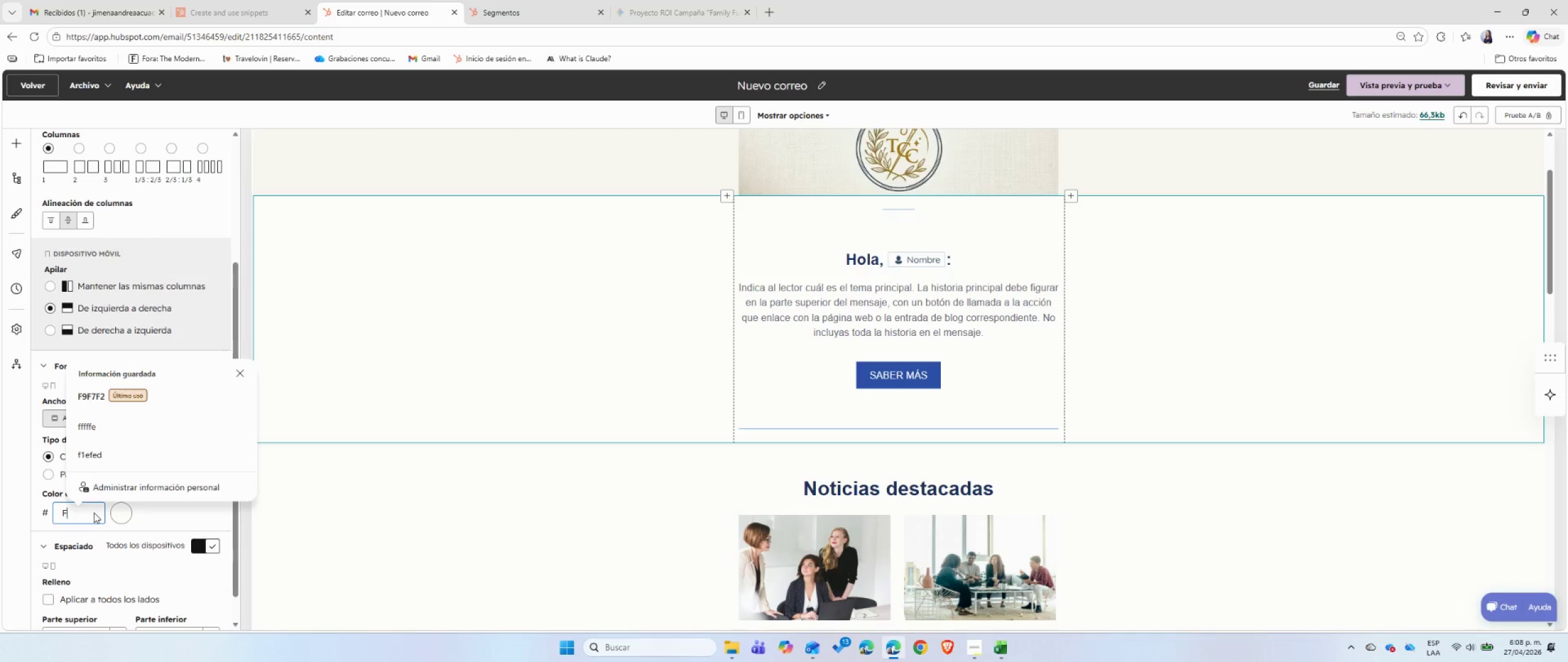 
key(Numpad9)
 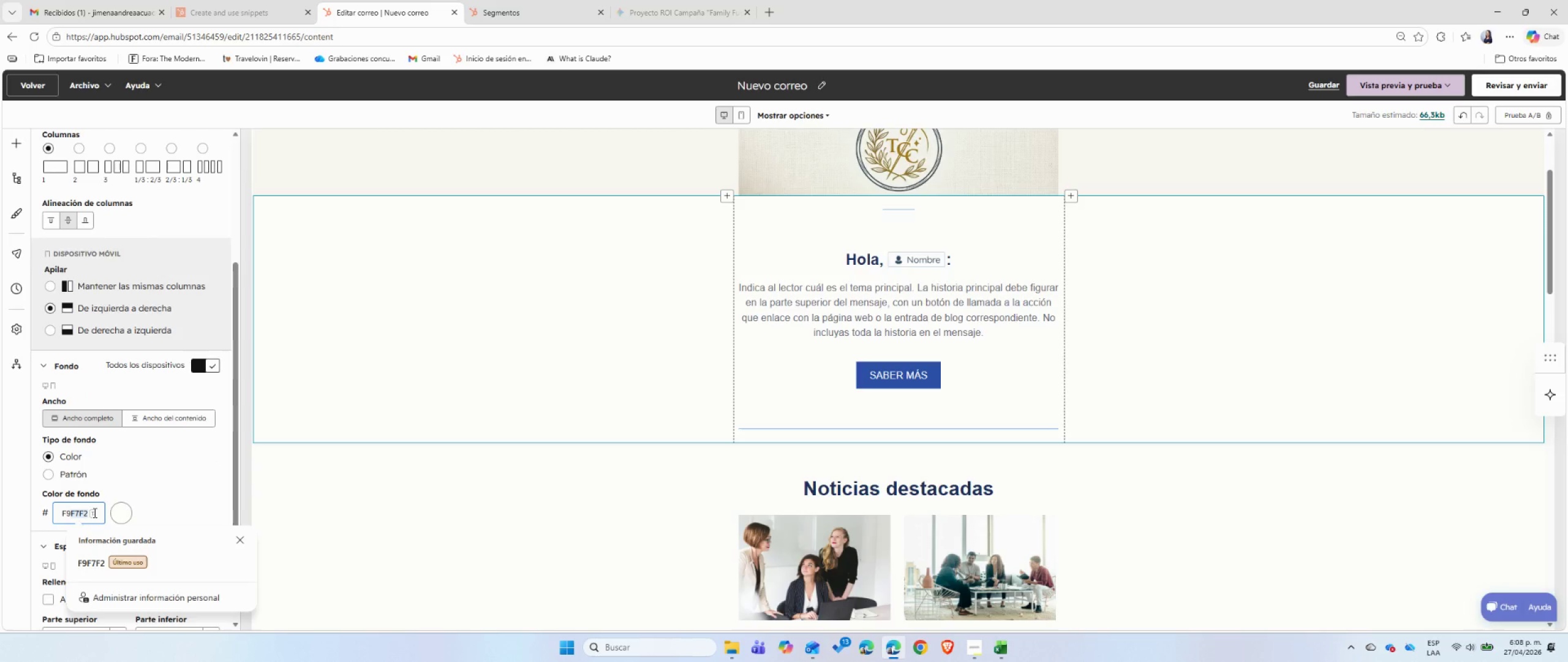 
key(F)
 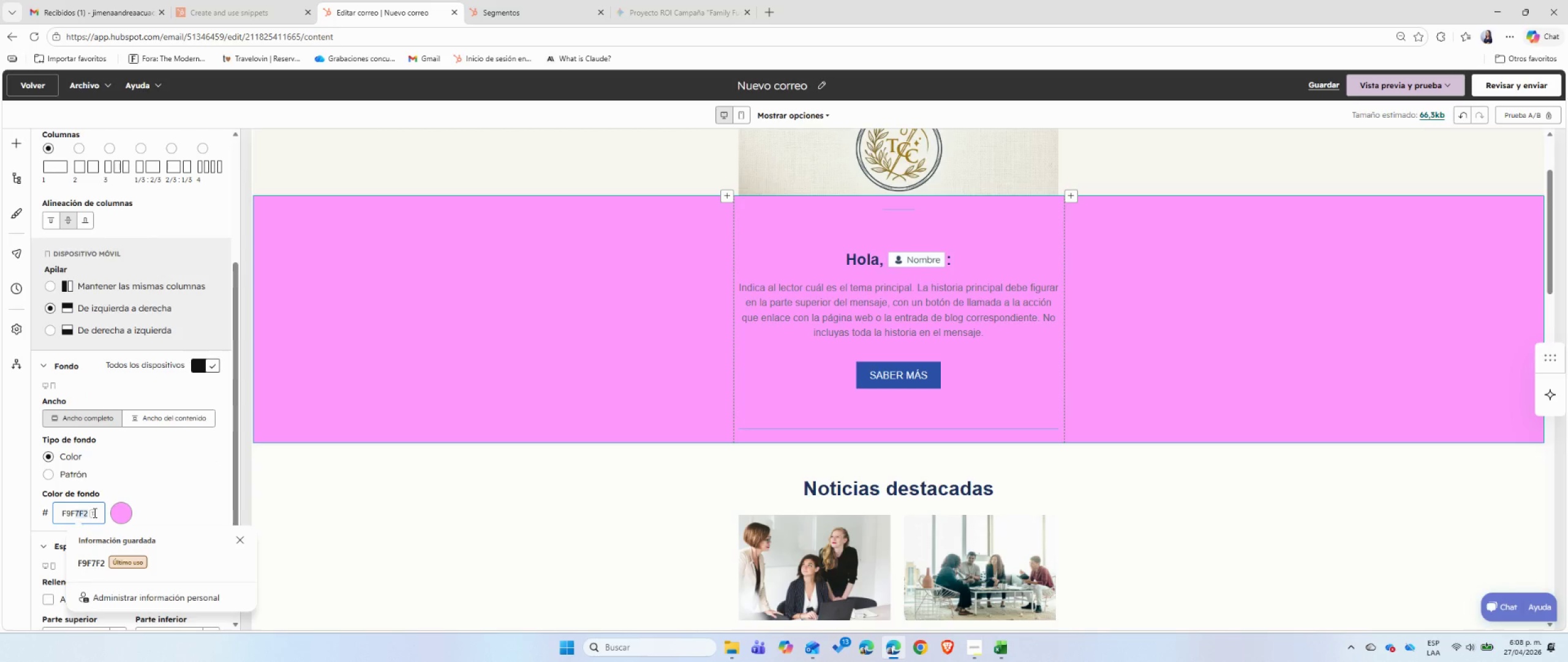 
key(Numpad7)
 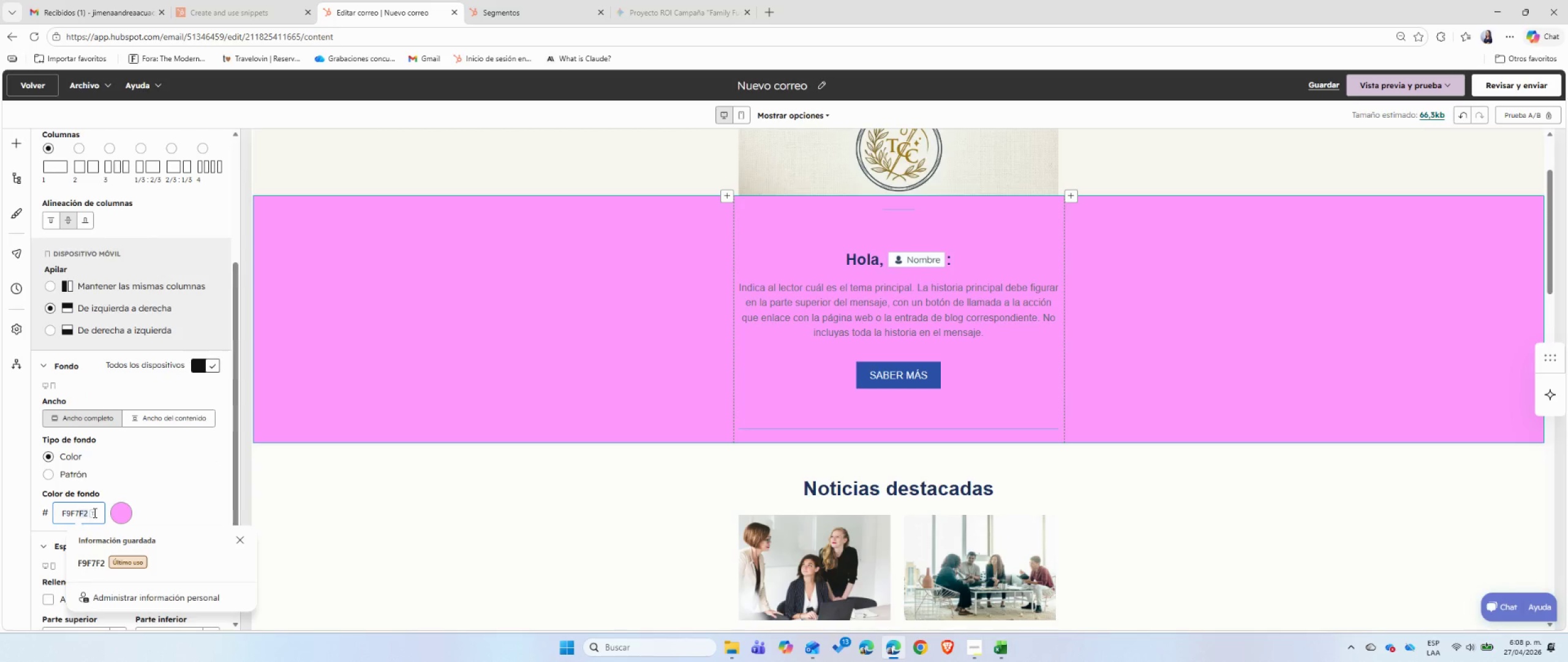 
key(F)
 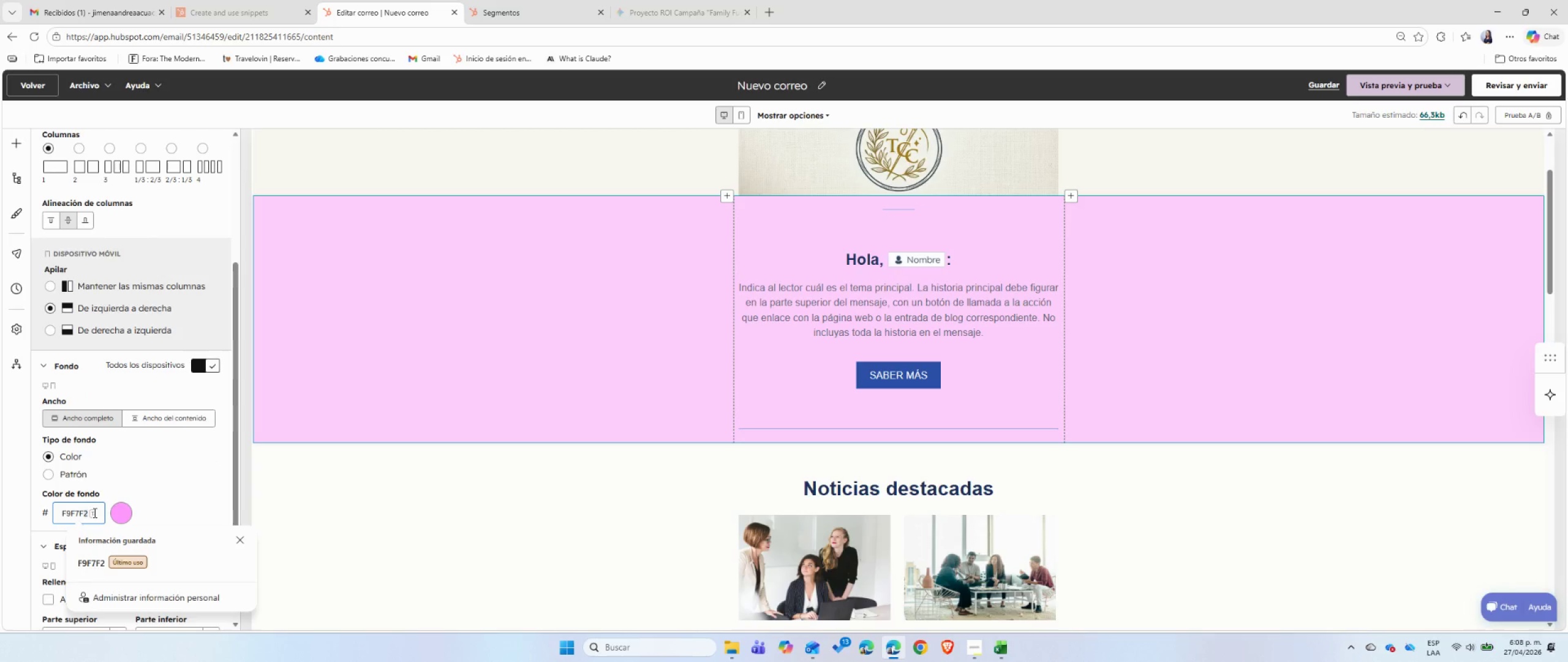 
key(Numpad2)
 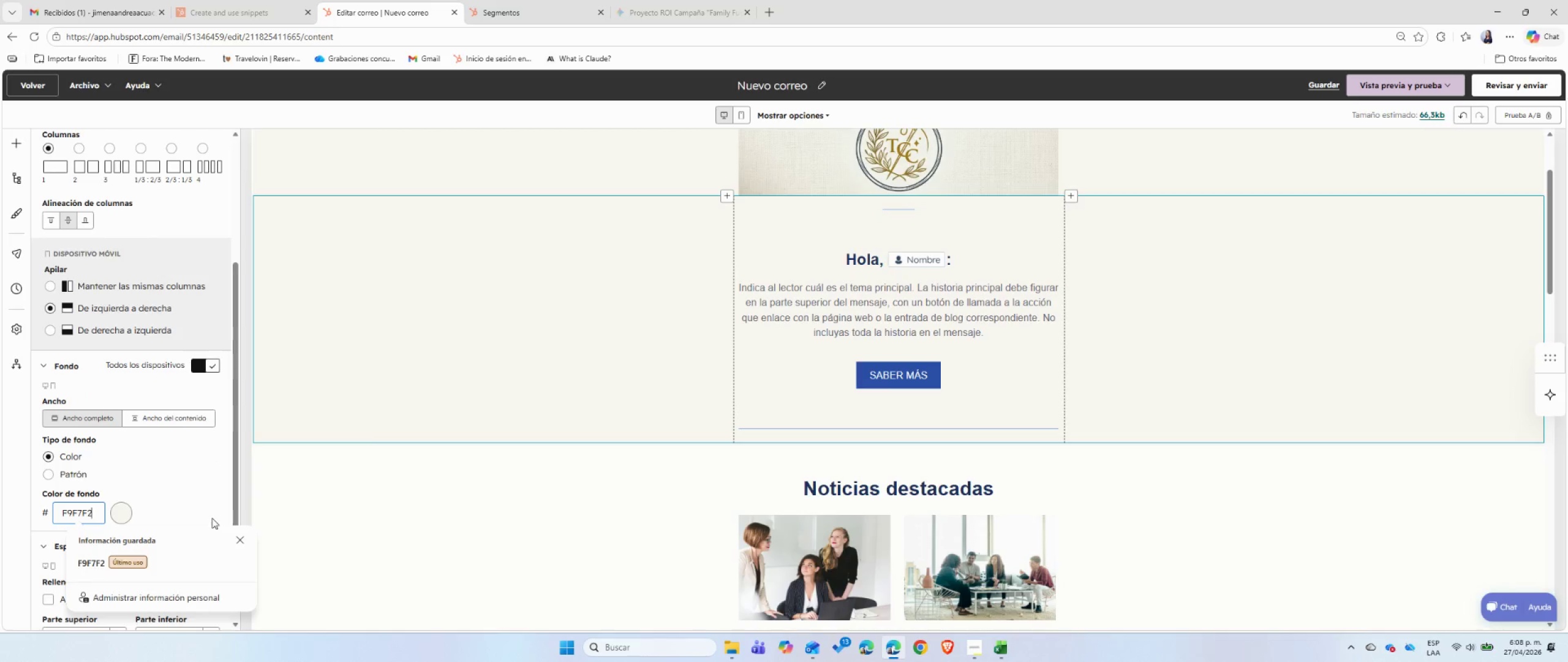 
left_click([179, 495])
 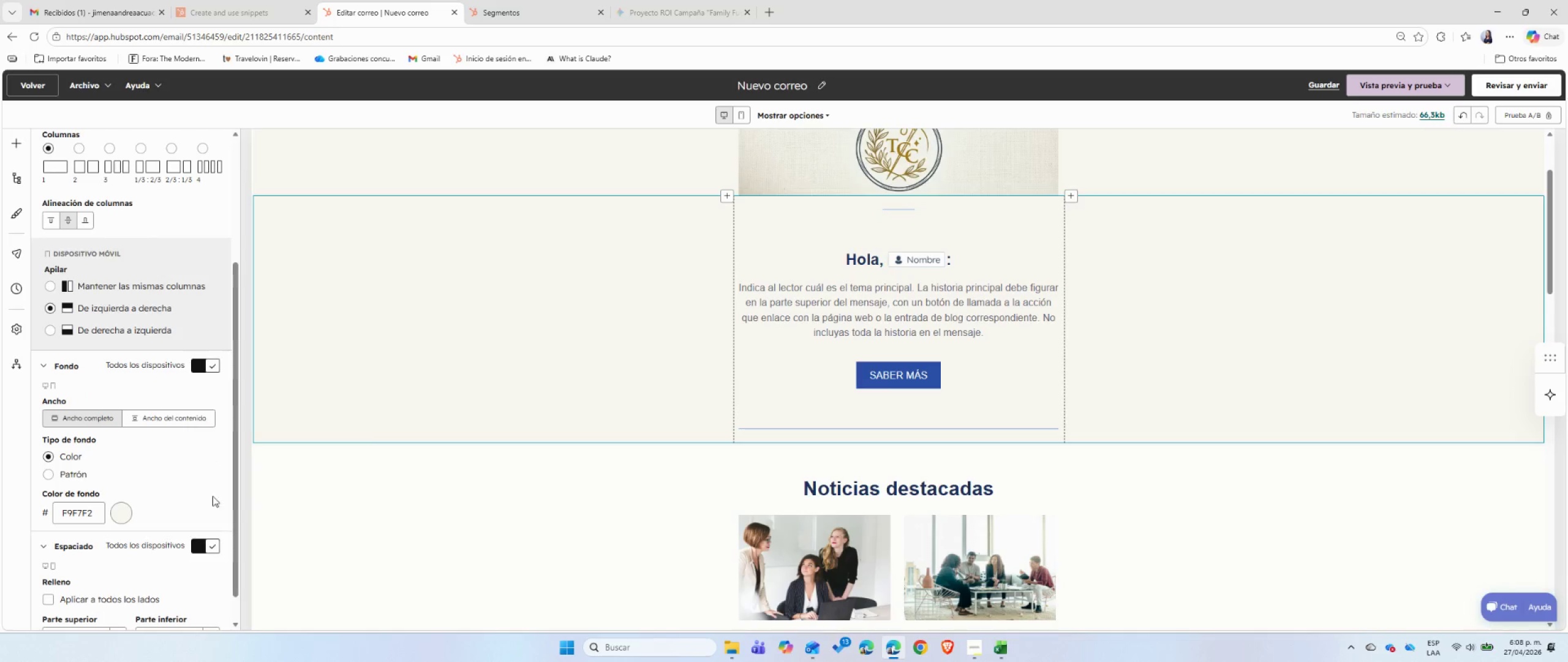 
left_click([447, 523])
 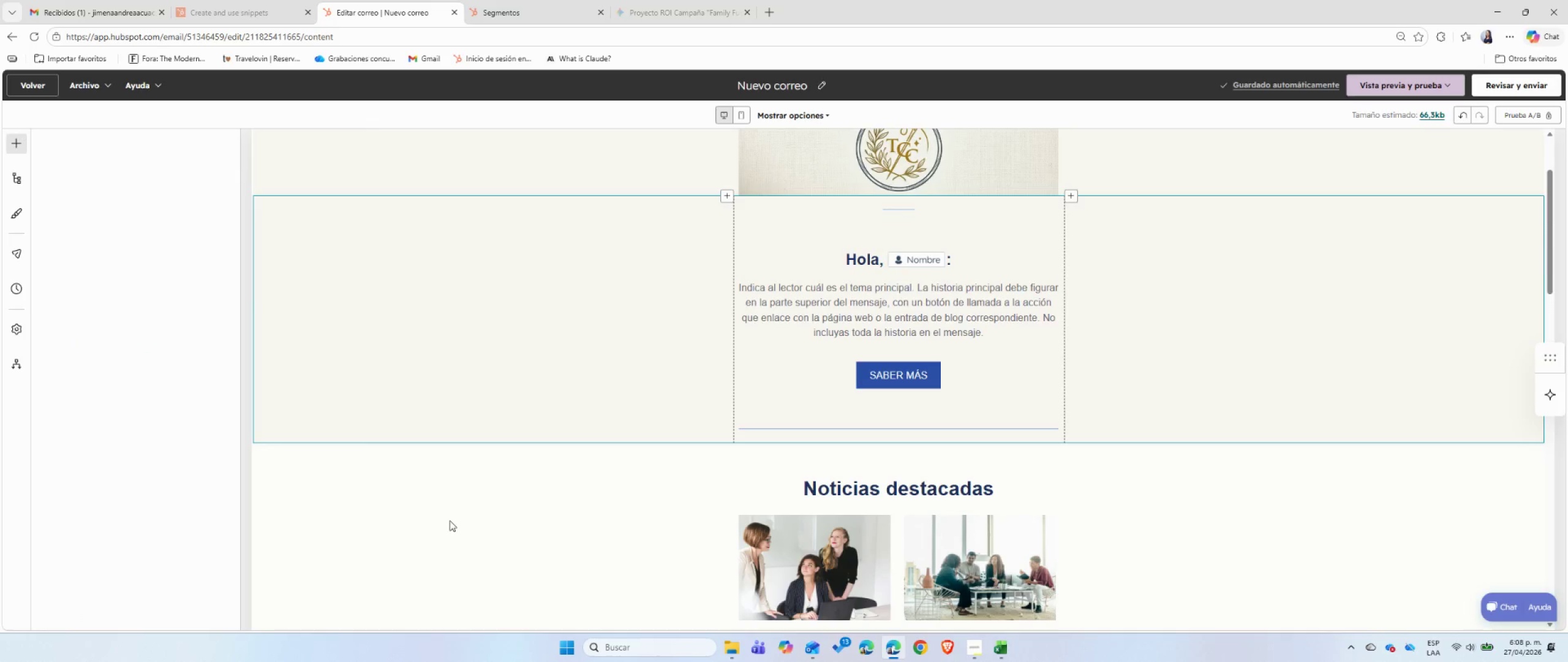 
scroll: coordinate [450, 520], scroll_direction: down, amount: 2.0
 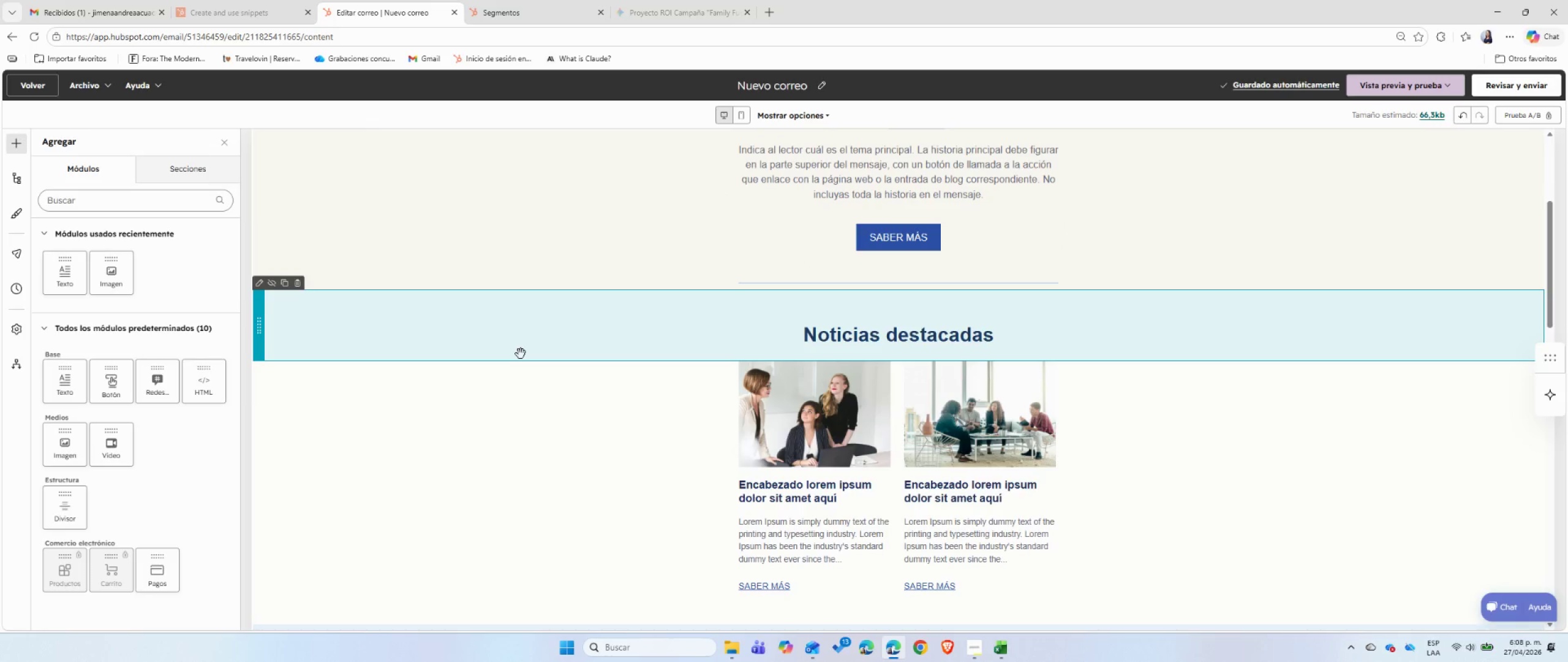 
left_click([426, 333])
 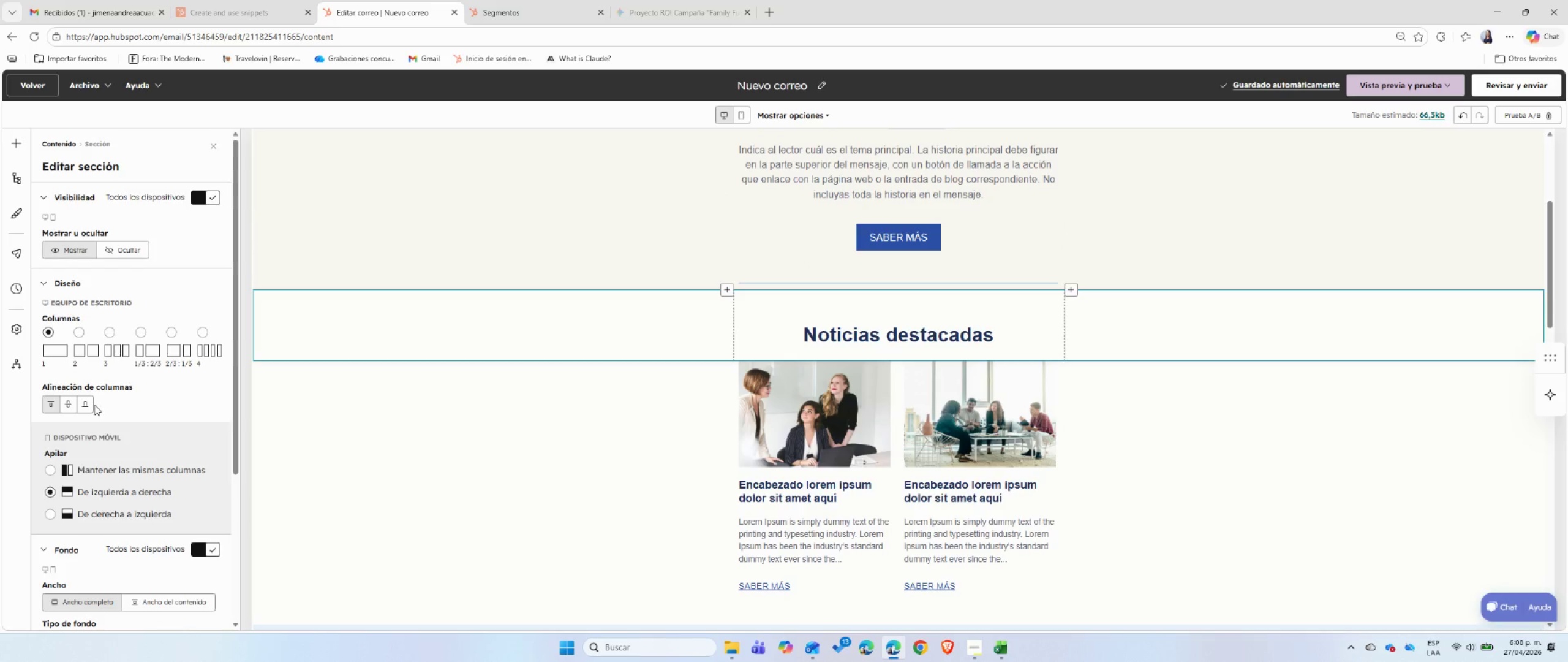 
left_click([74, 403])
 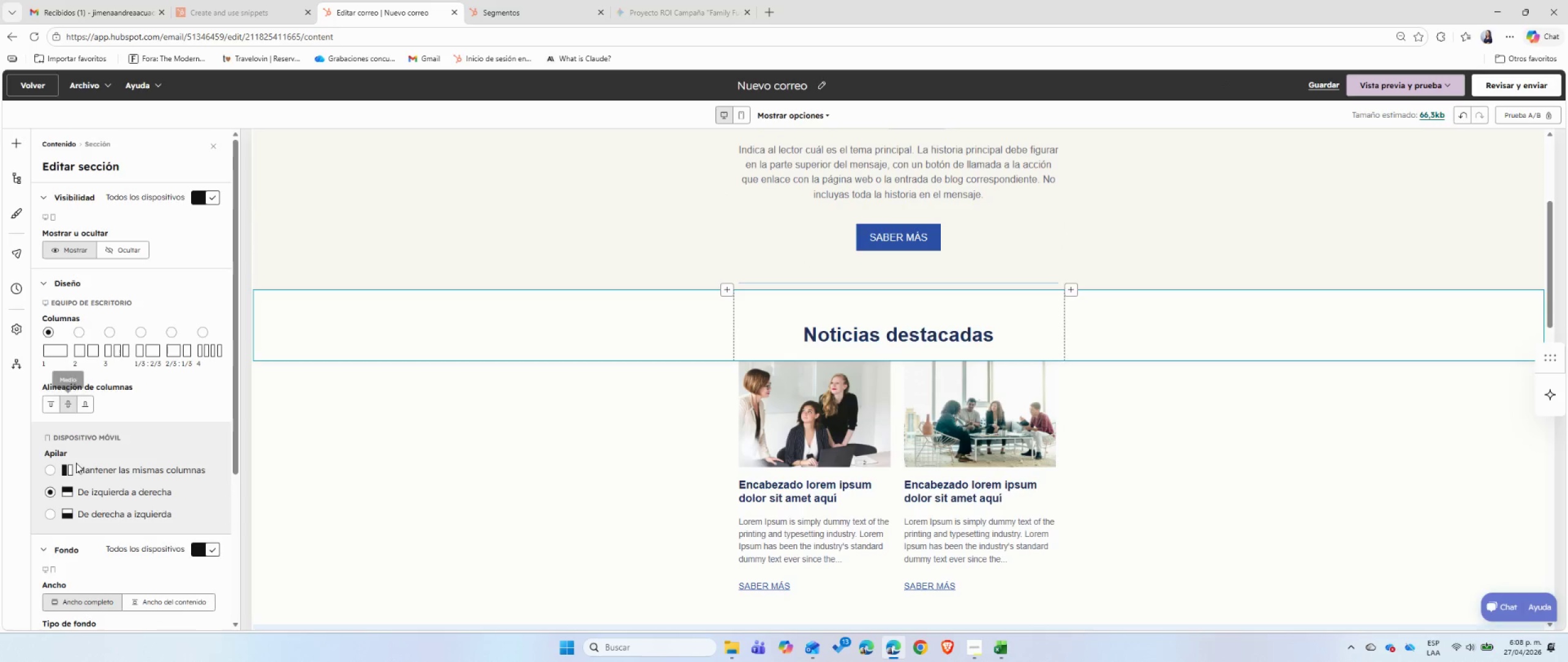 
scroll: coordinate [76, 463], scroll_direction: down, amount: 2.0
 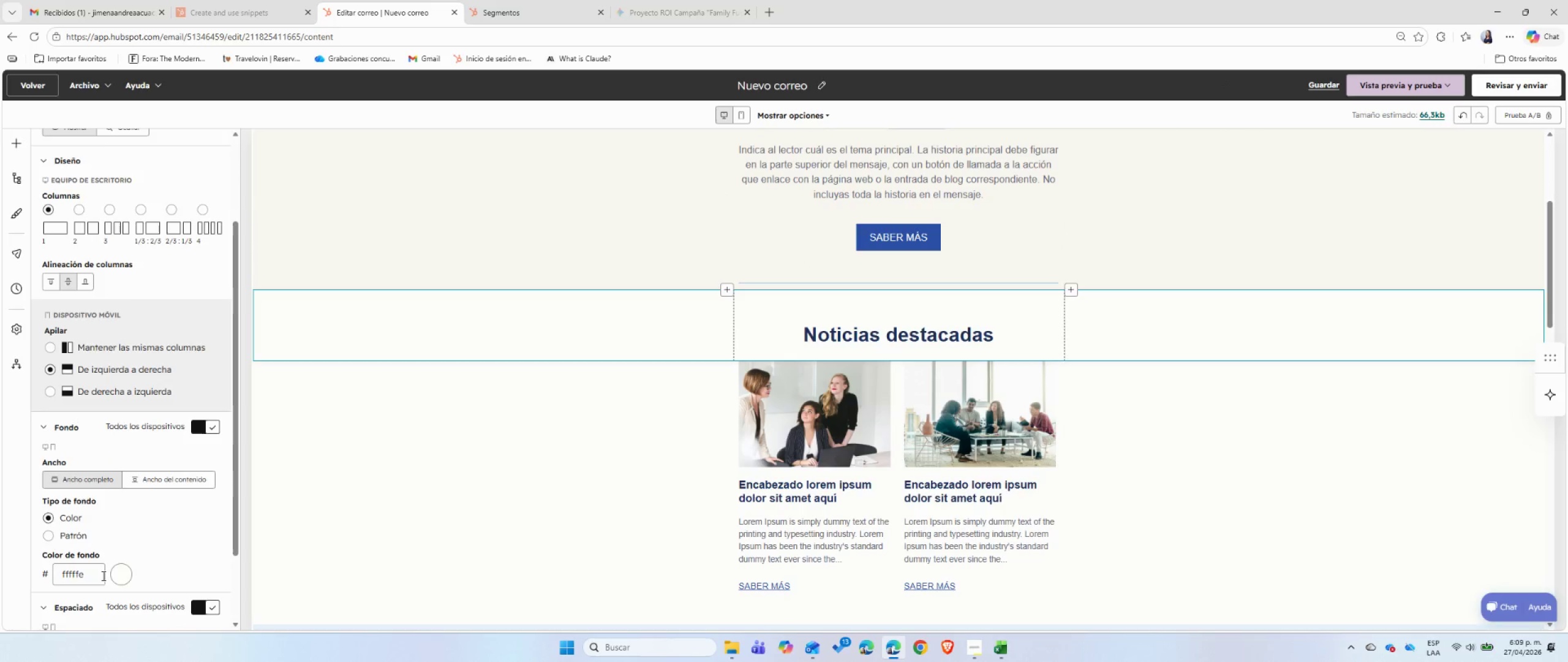 
double_click([97, 576])
 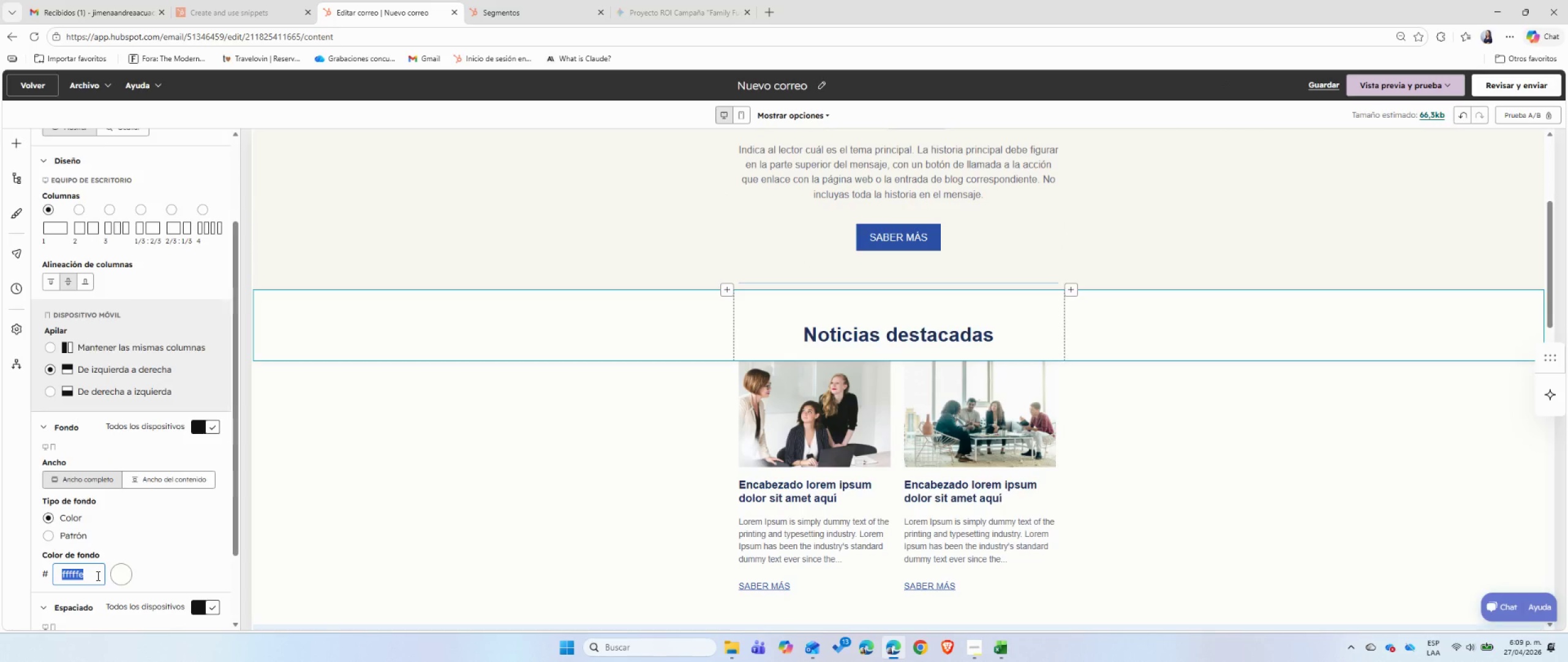 
key(Backspace)
 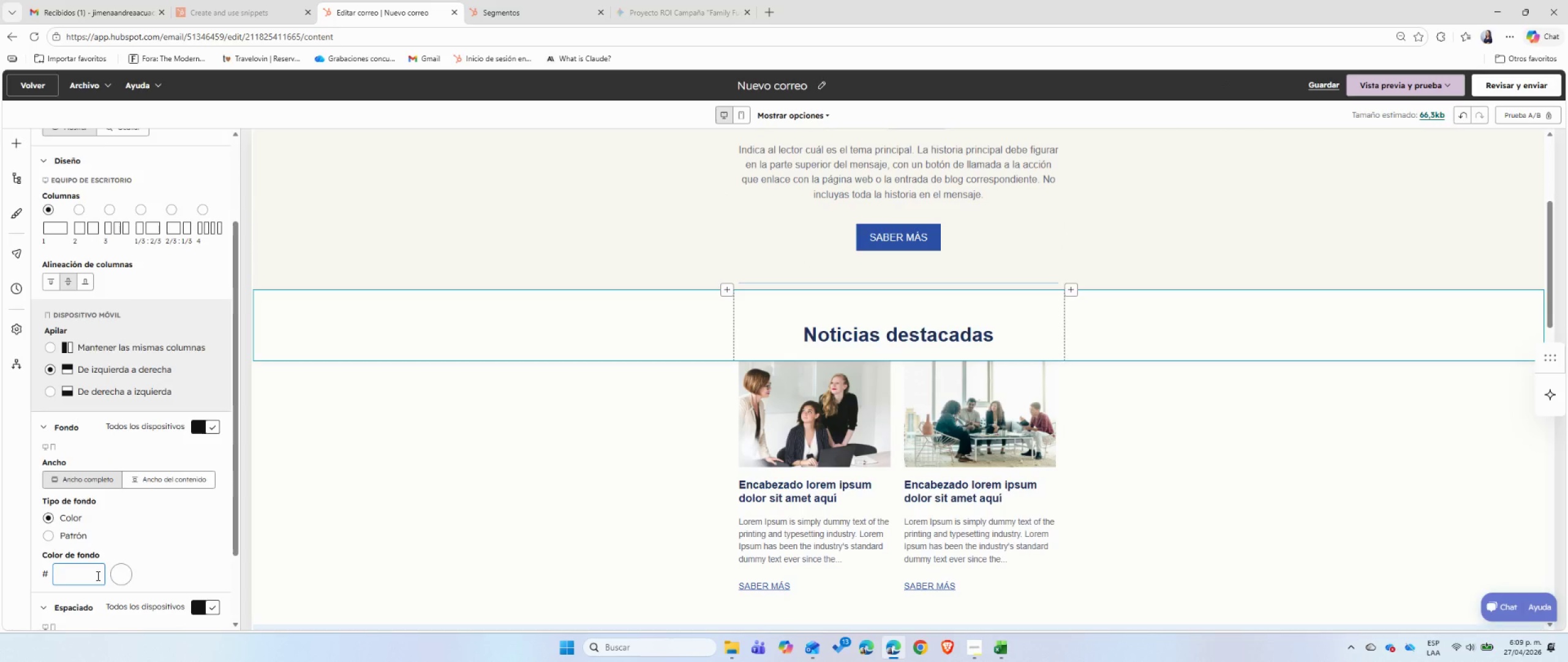 
left_click([97, 576])
 